 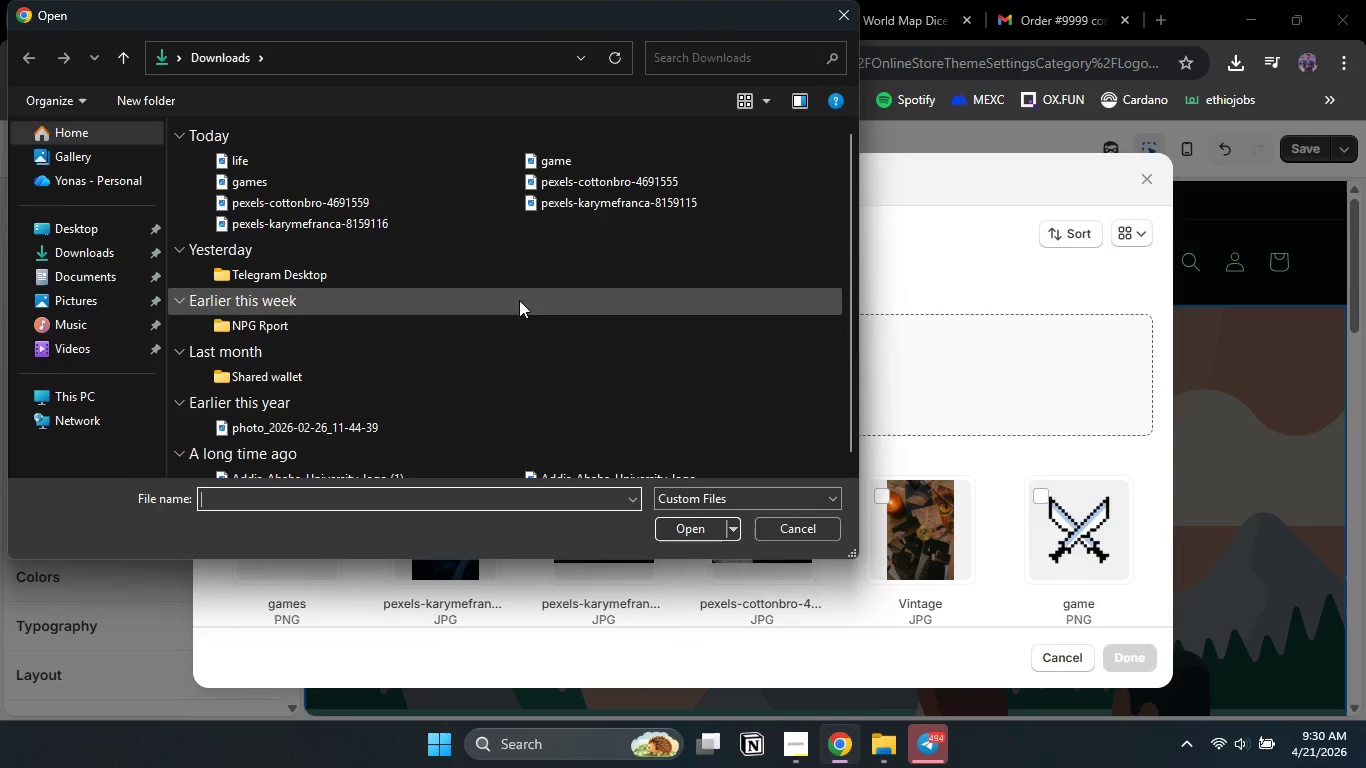 
left_click([869, 762])
 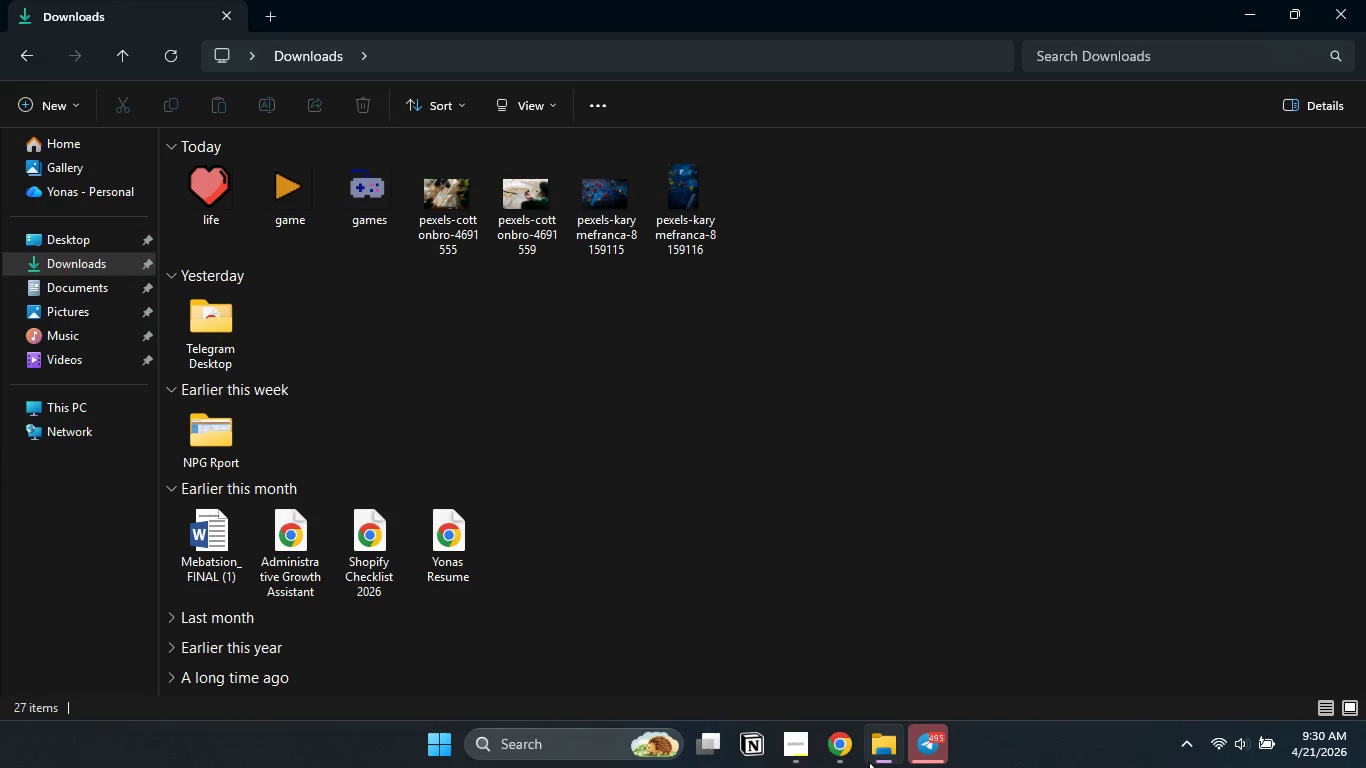 
left_click([869, 762])
 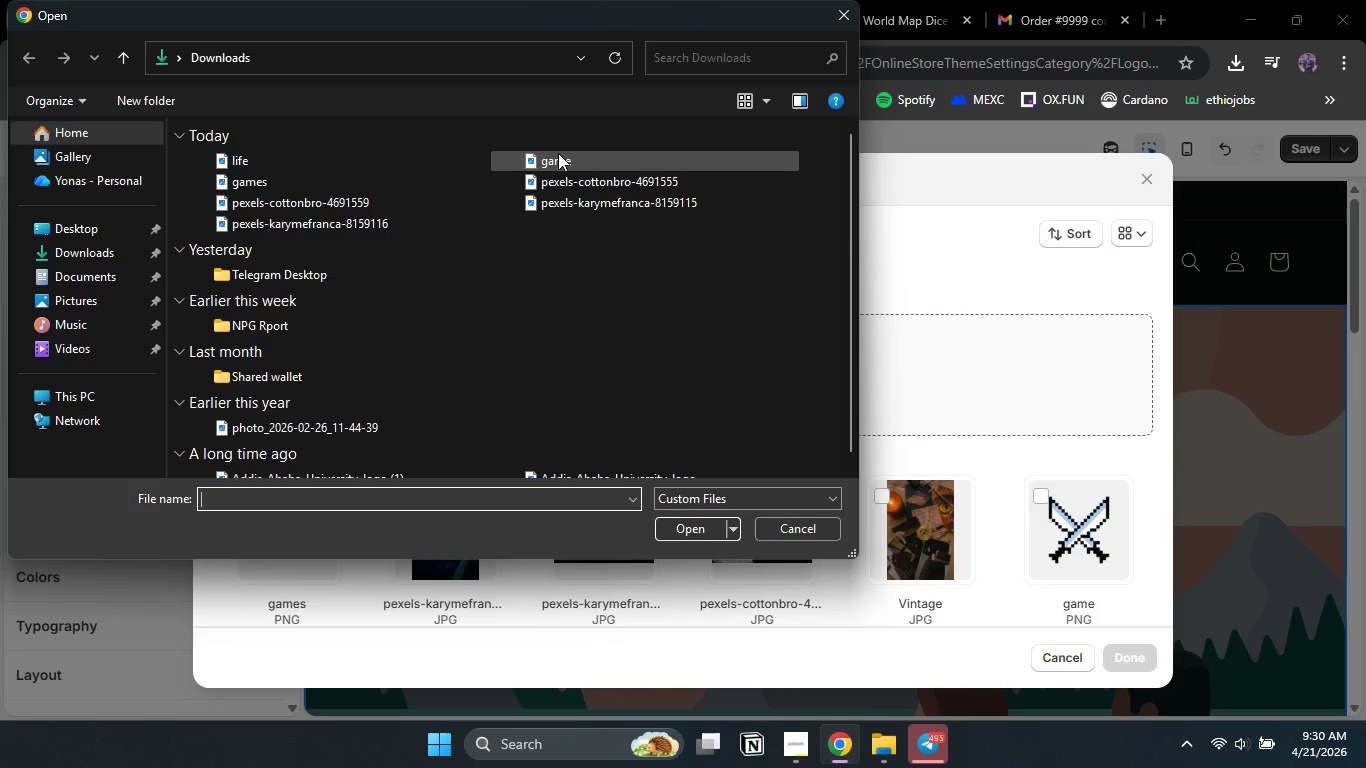 
left_click([558, 153])
 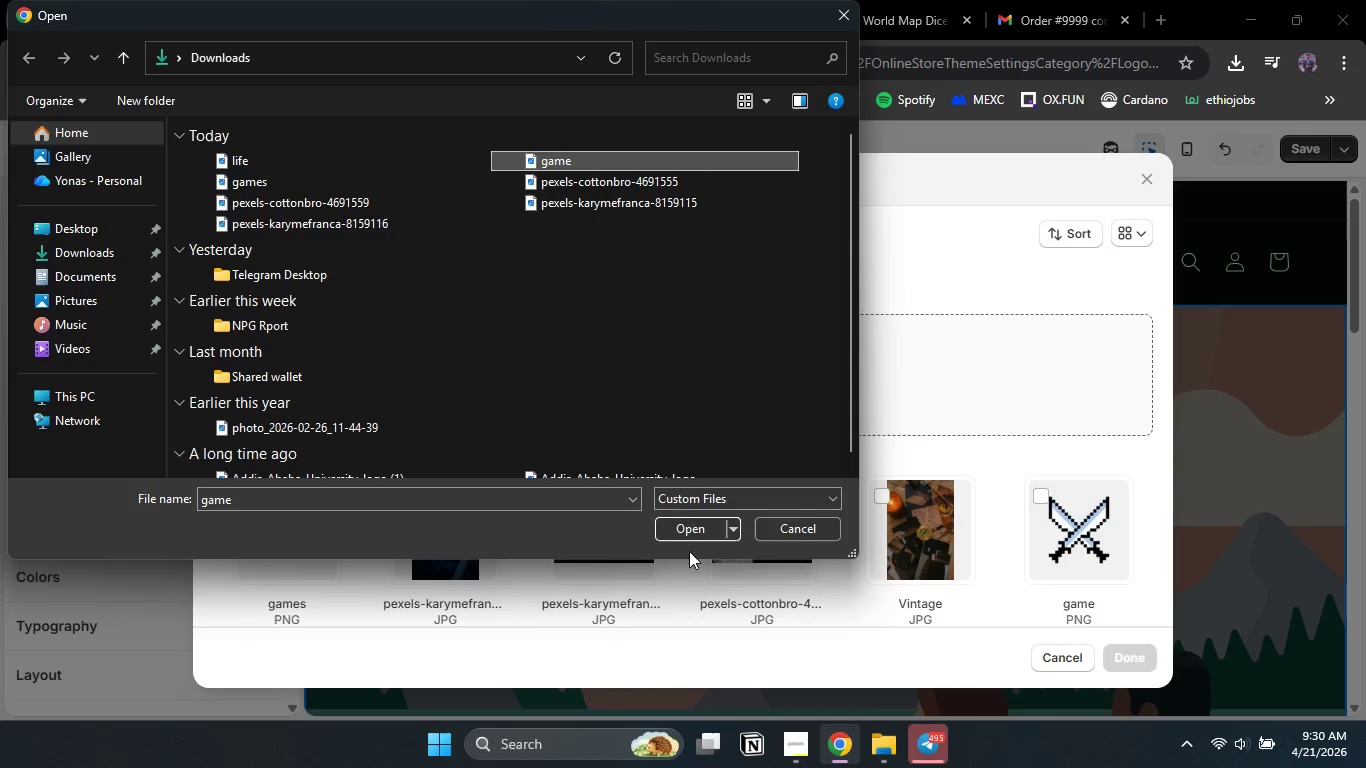 
left_click([690, 521])
 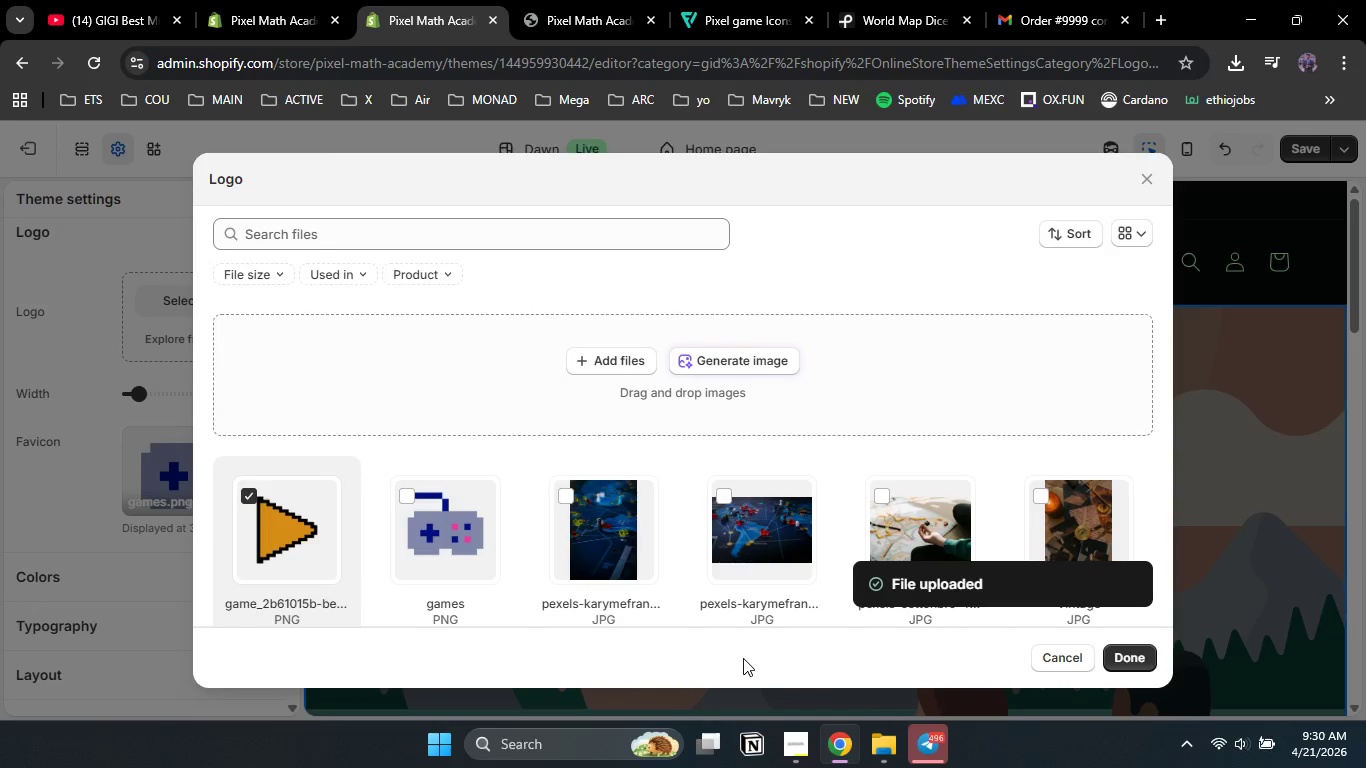 
wait(6.14)
 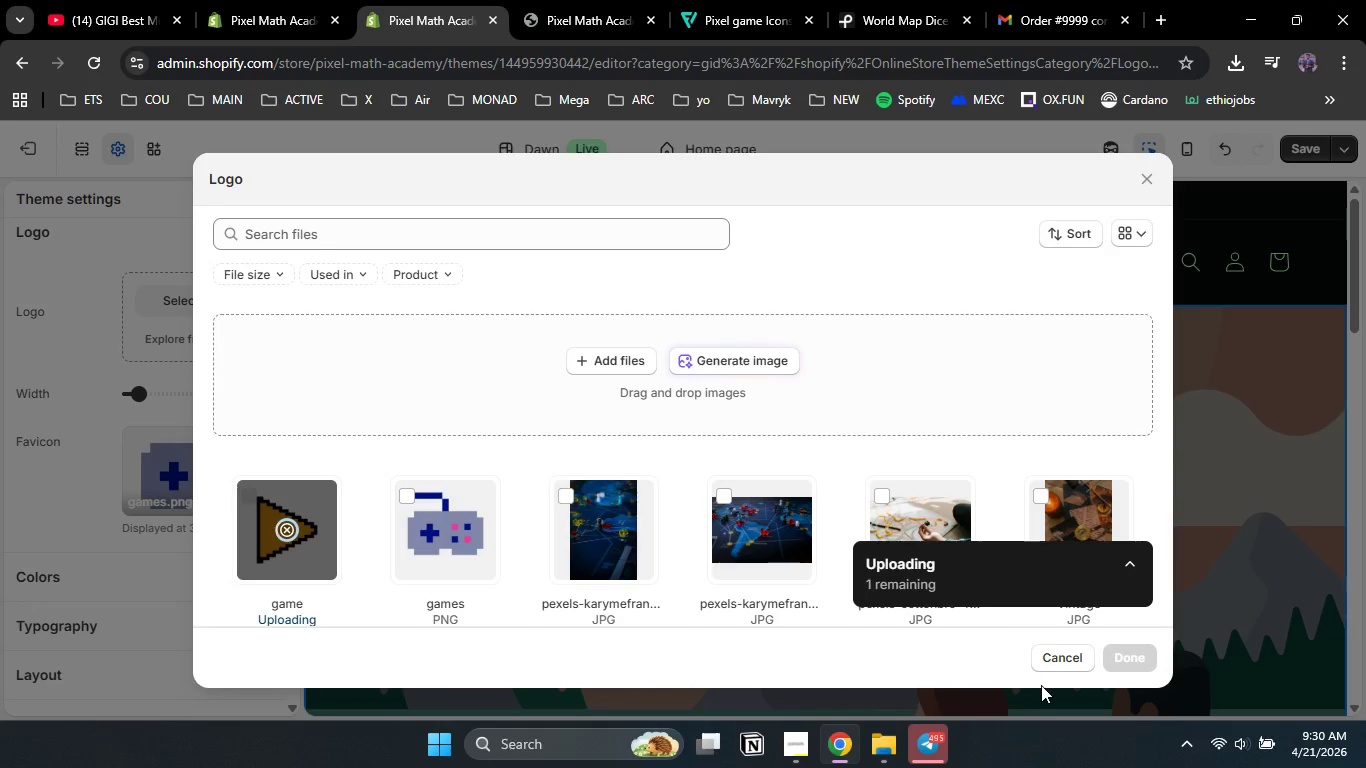 
left_click([1132, 664])
 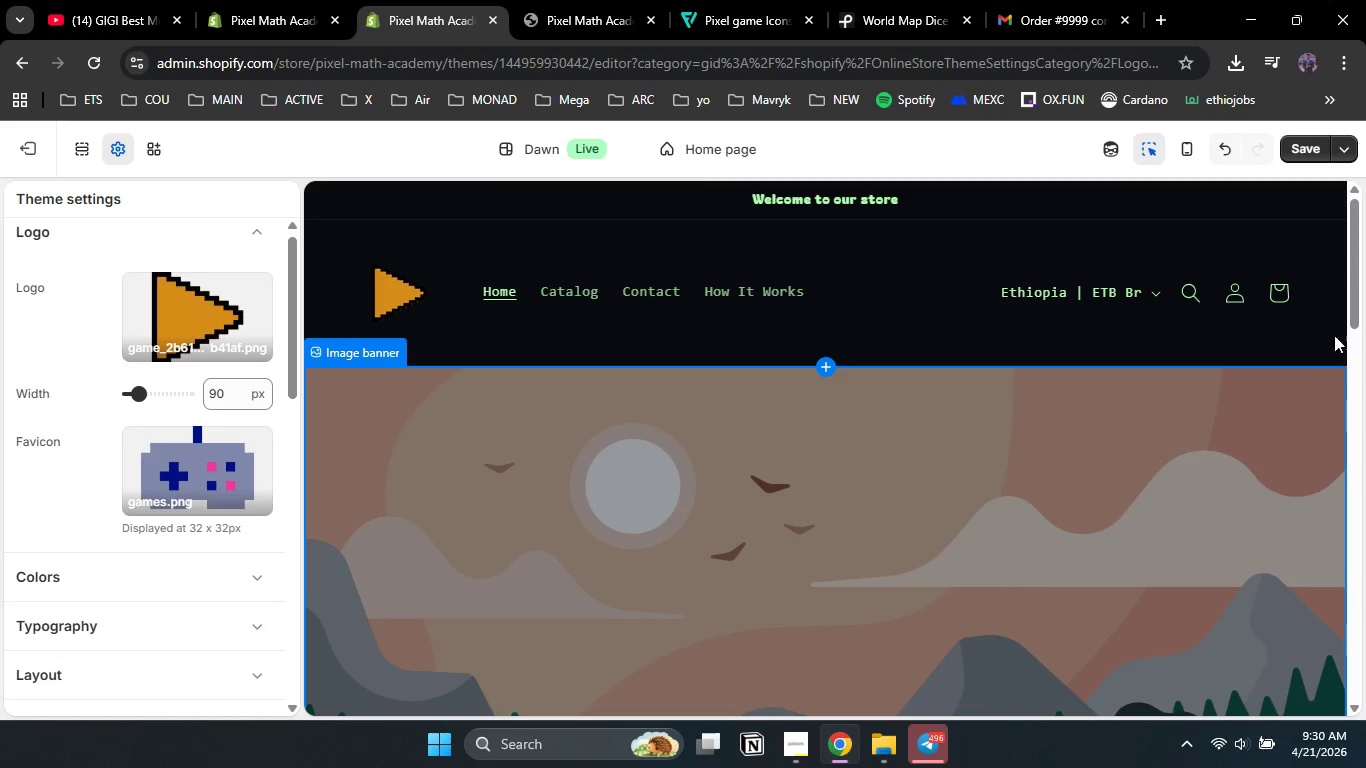 
wait(10.77)
 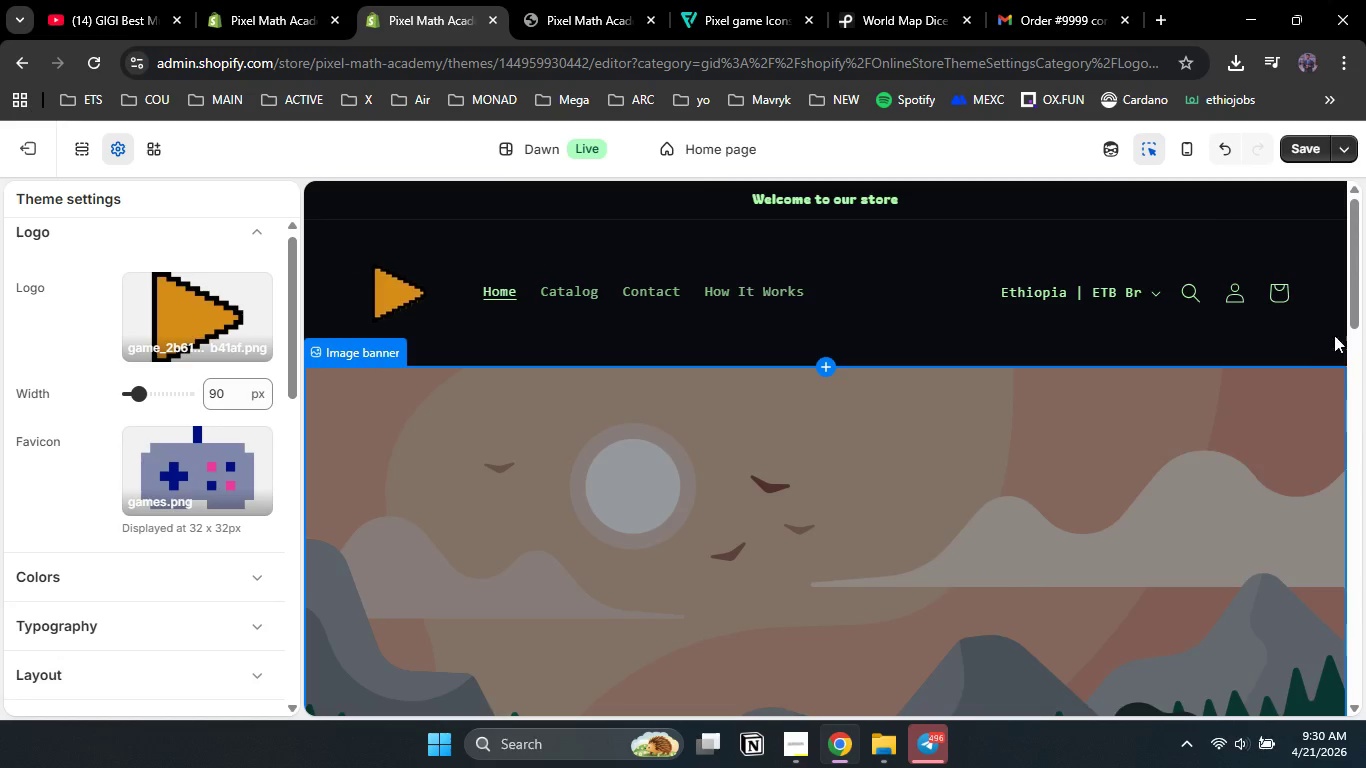 
left_click_drag(start_coordinate=[288, 377], to_coordinate=[288, 361])
 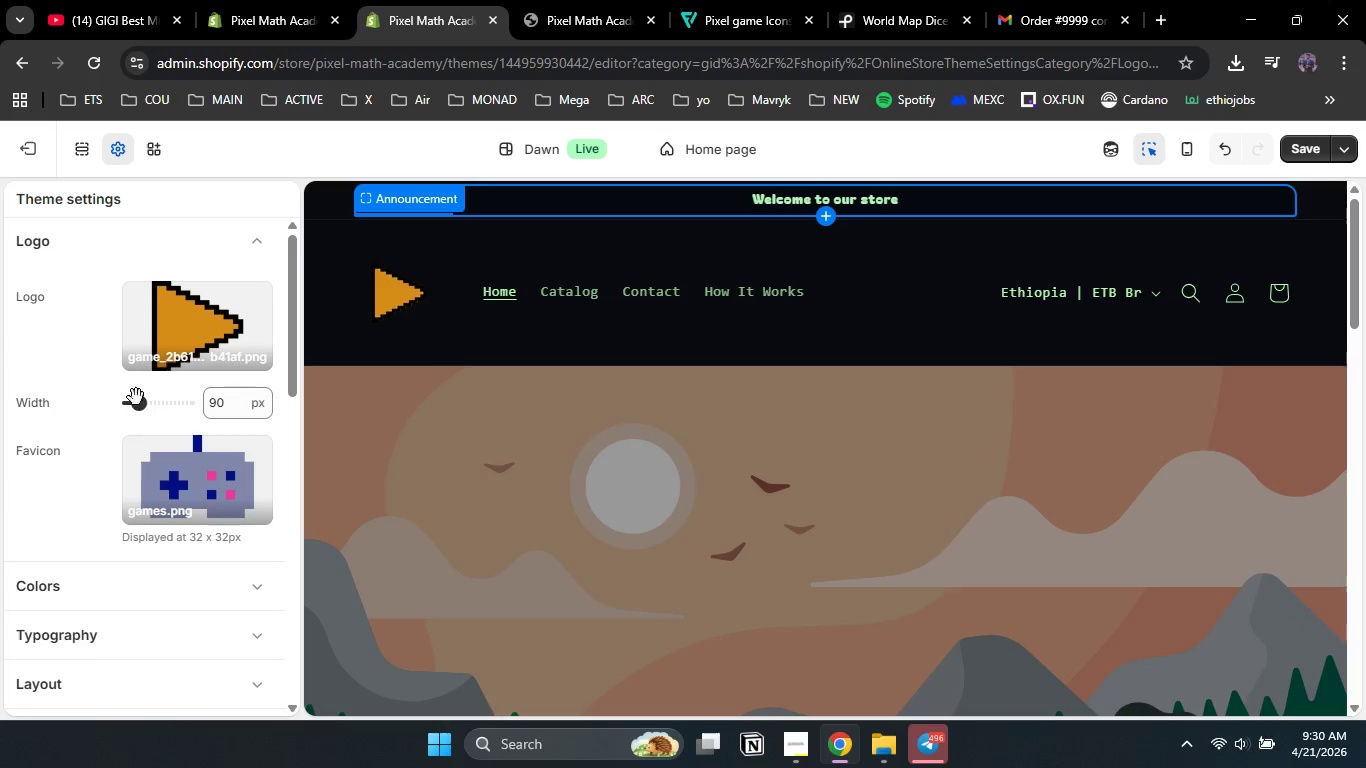 
left_click_drag(start_coordinate=[139, 403], to_coordinate=[132, 403])
 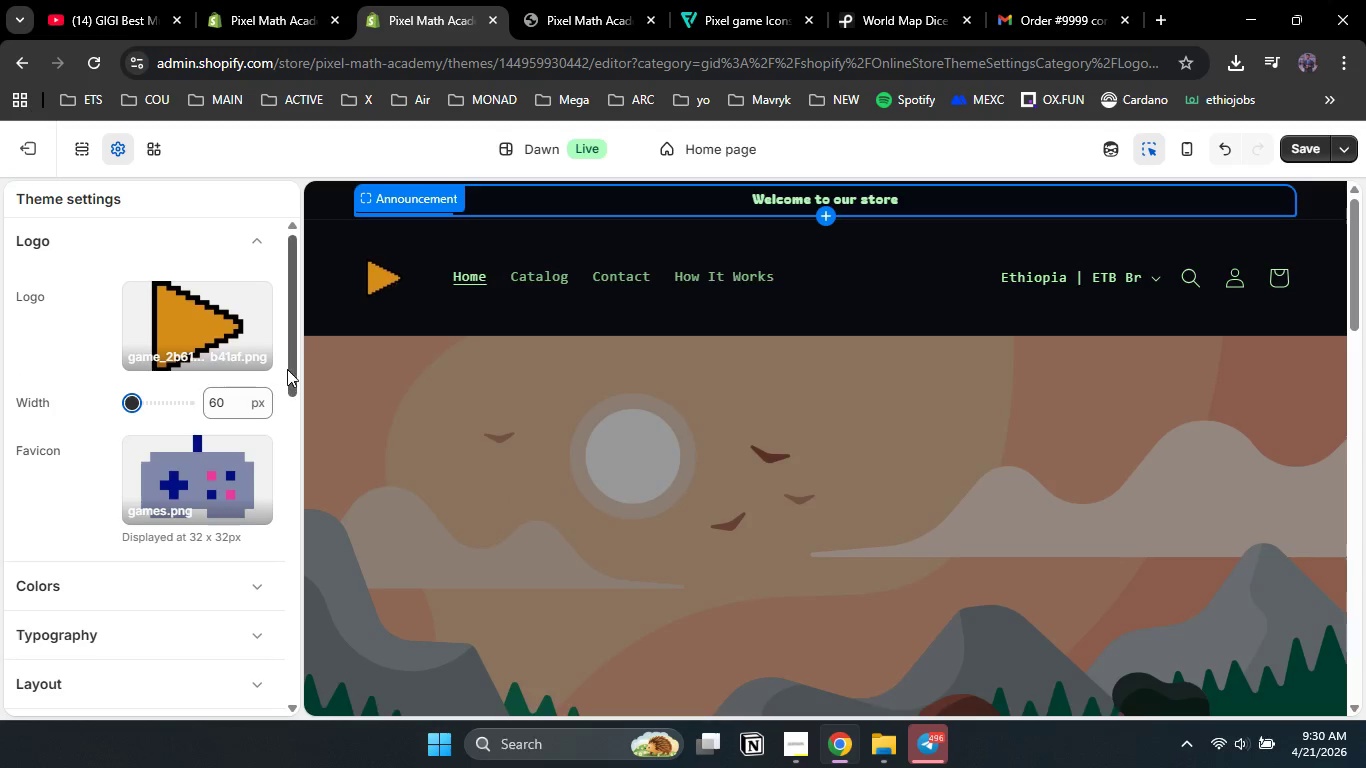 
left_click_drag(start_coordinate=[289, 372], to_coordinate=[294, 313])
 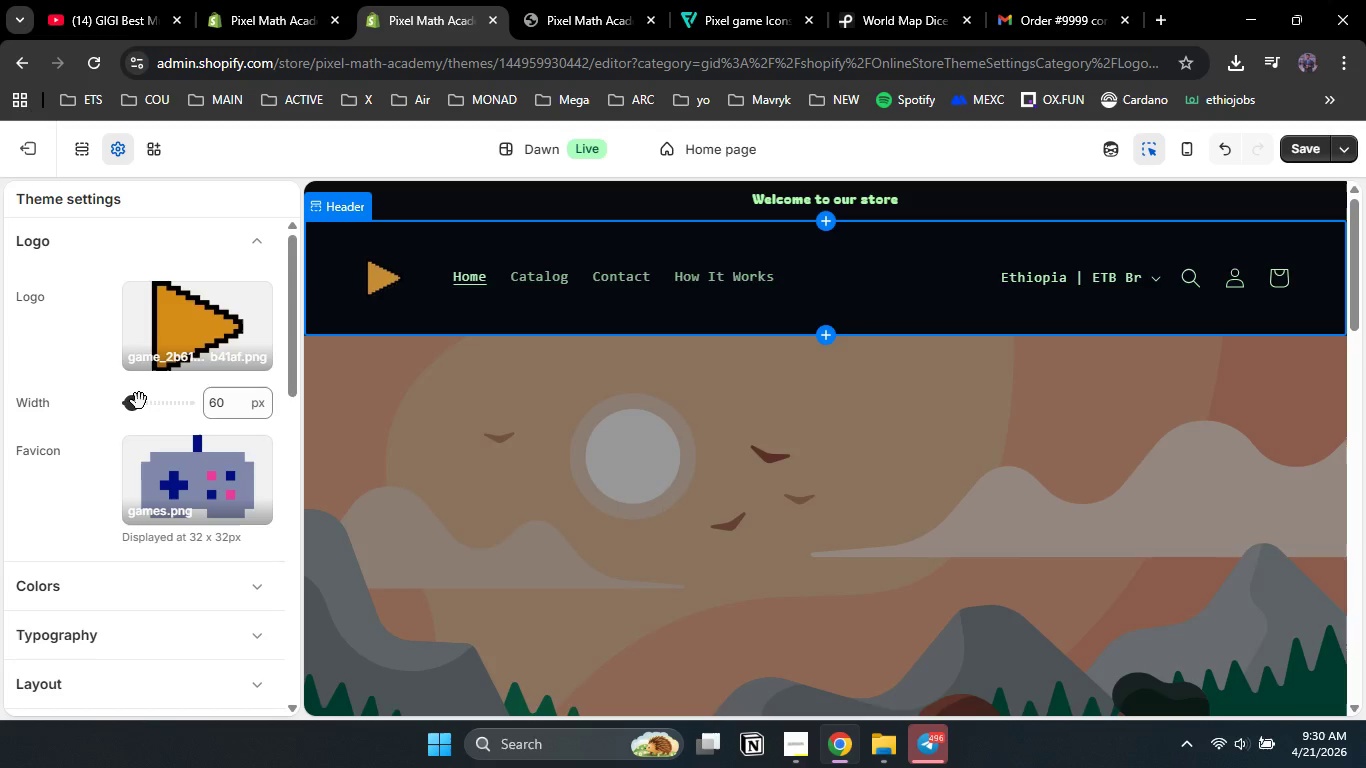 
left_click_drag(start_coordinate=[227, 399], to_coordinate=[1277, 280])
 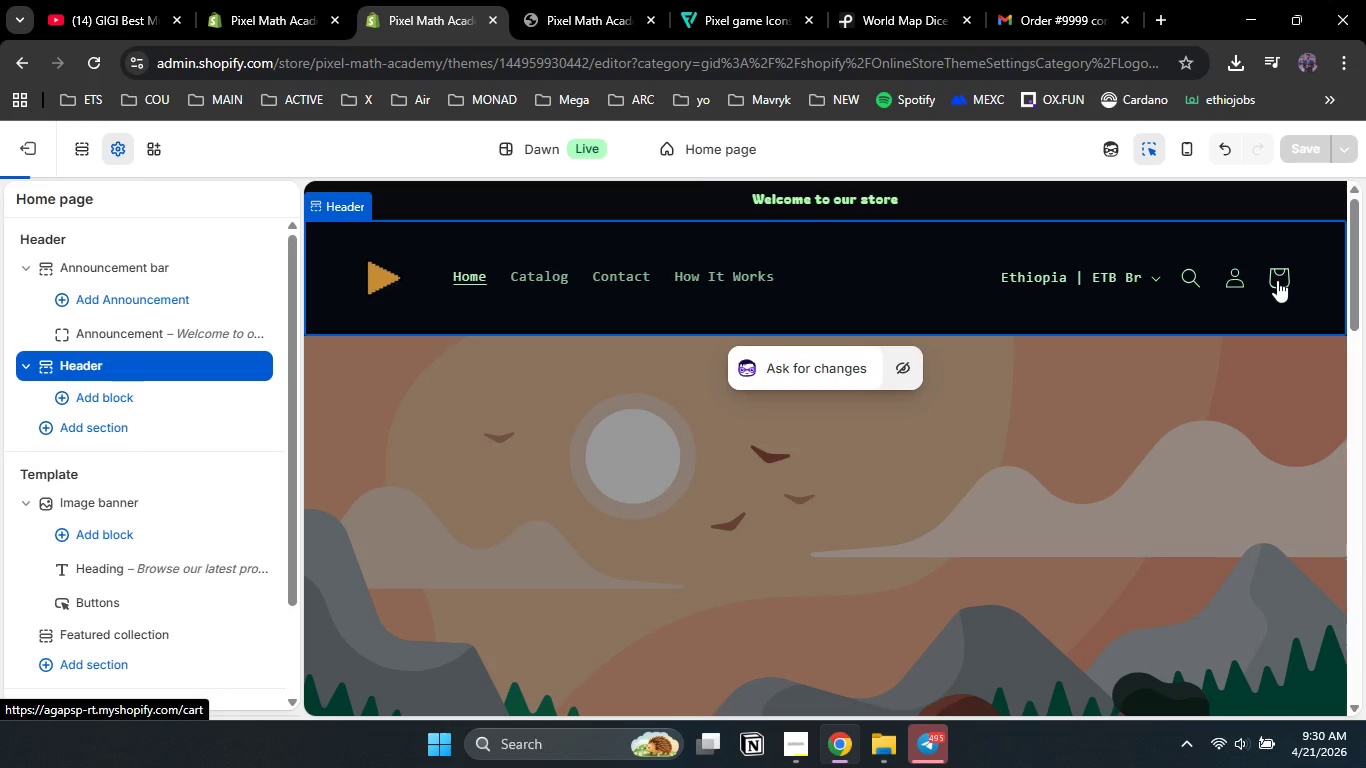 
left_click([1277, 280])
 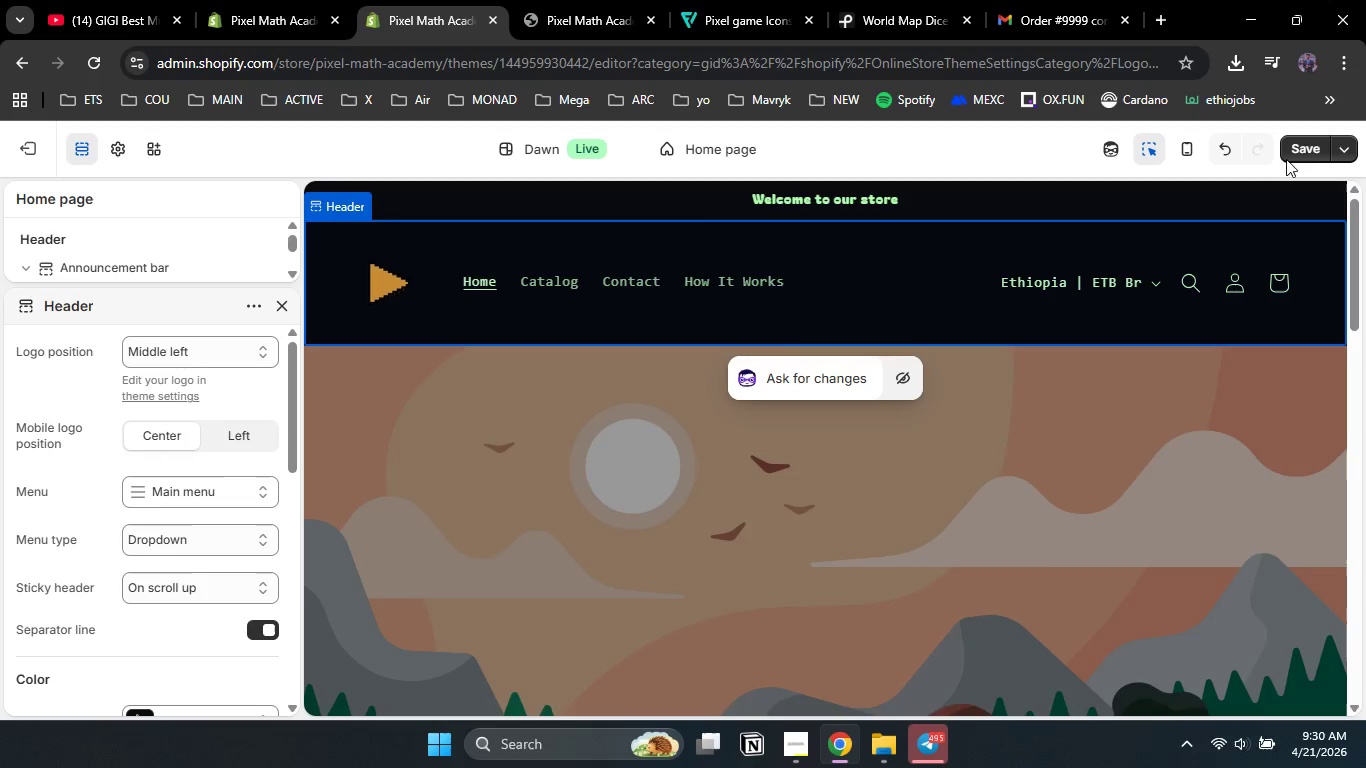 
left_click([1293, 145])
 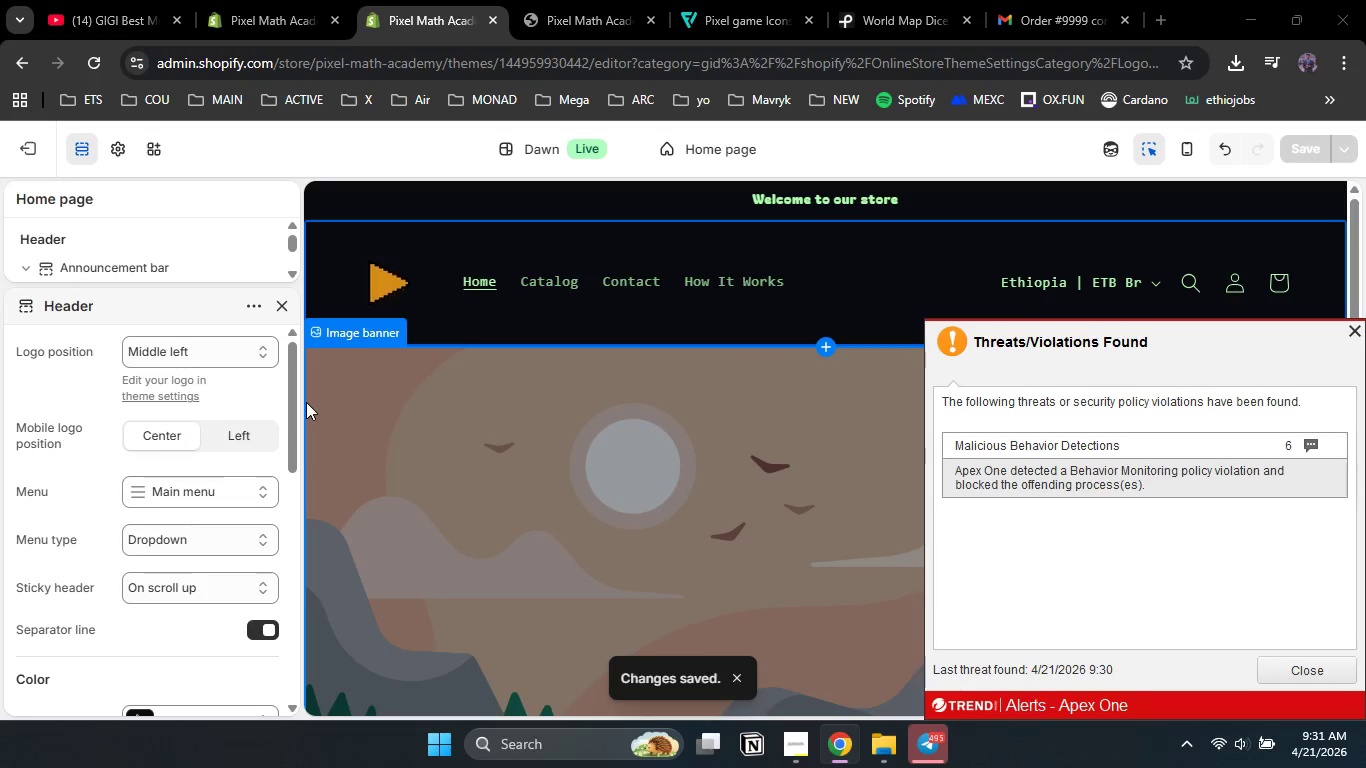 
left_click([1358, 332])
 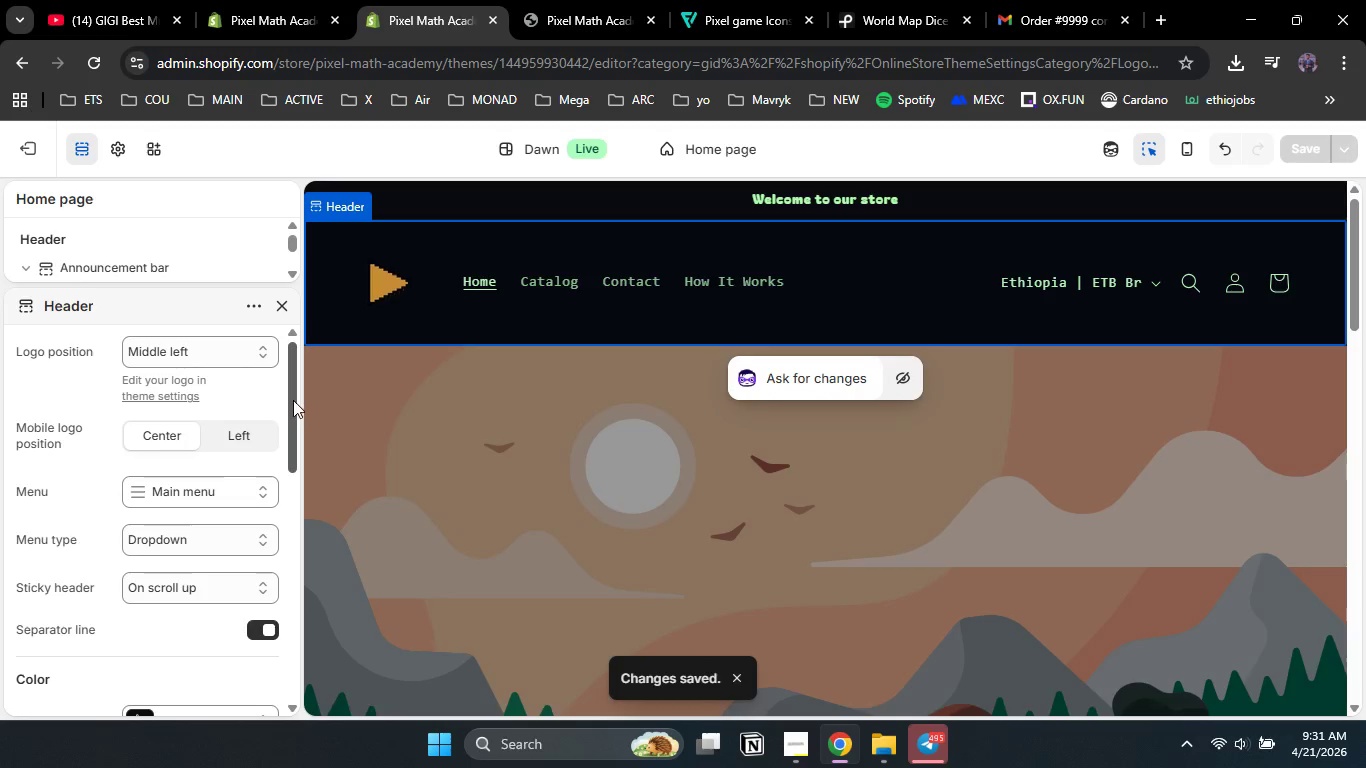 
left_click_drag(start_coordinate=[285, 396], to_coordinate=[291, 358])
 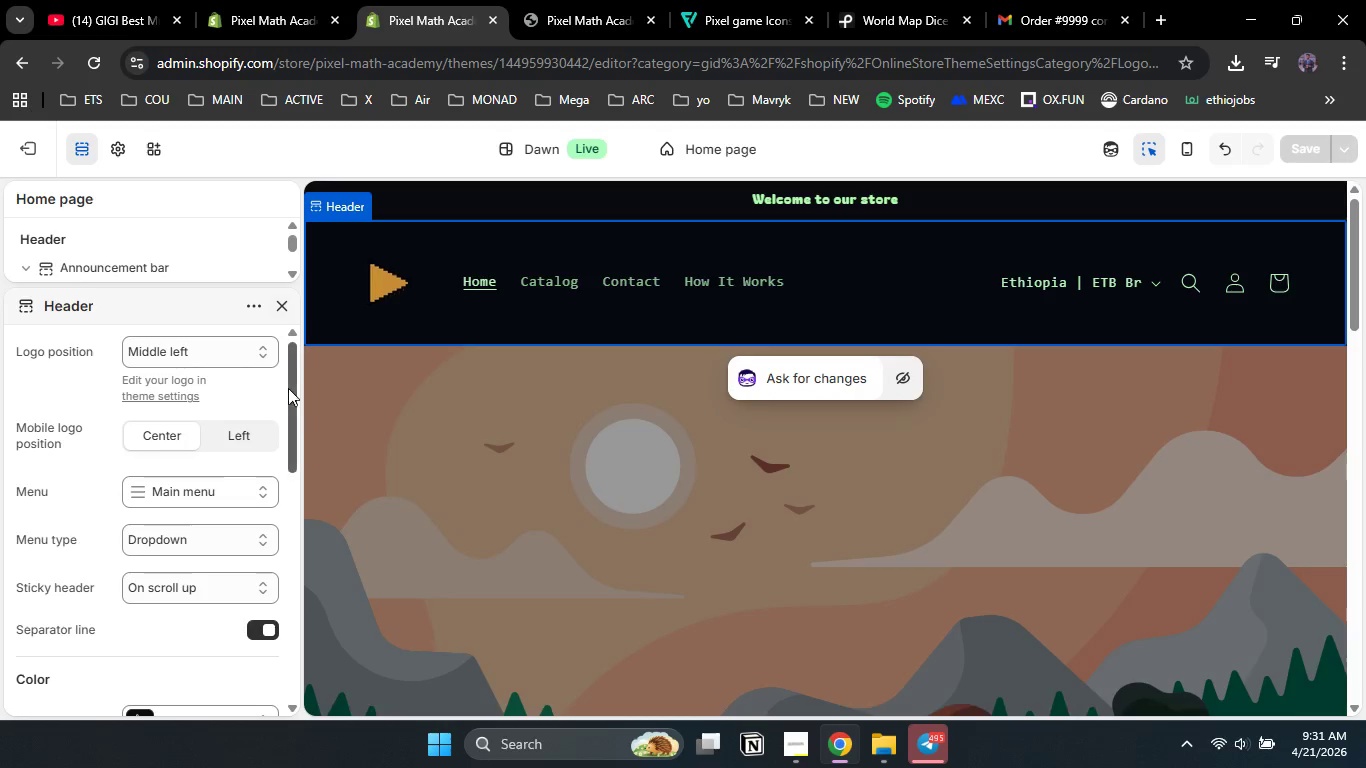 
left_click_drag(start_coordinate=[288, 389], to_coordinate=[301, 341])
 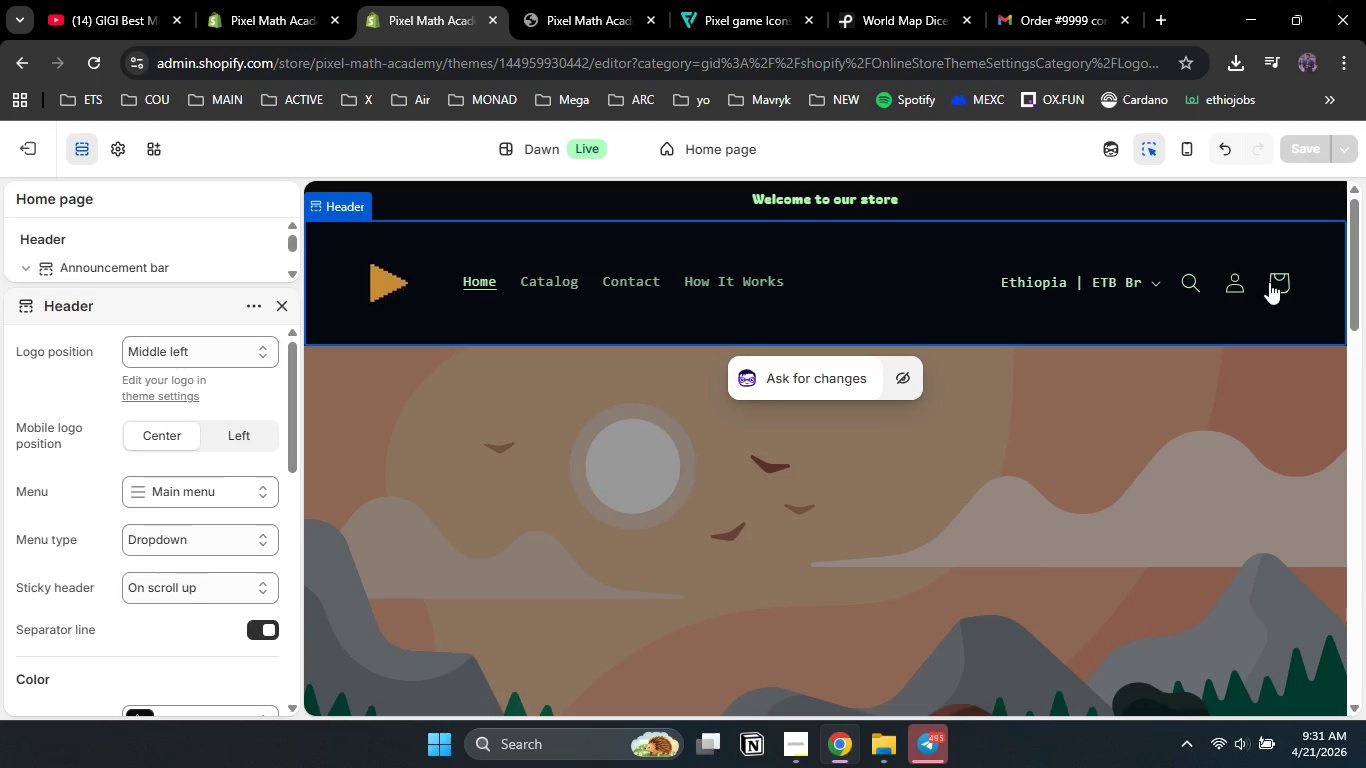 
left_click([1278, 282])
 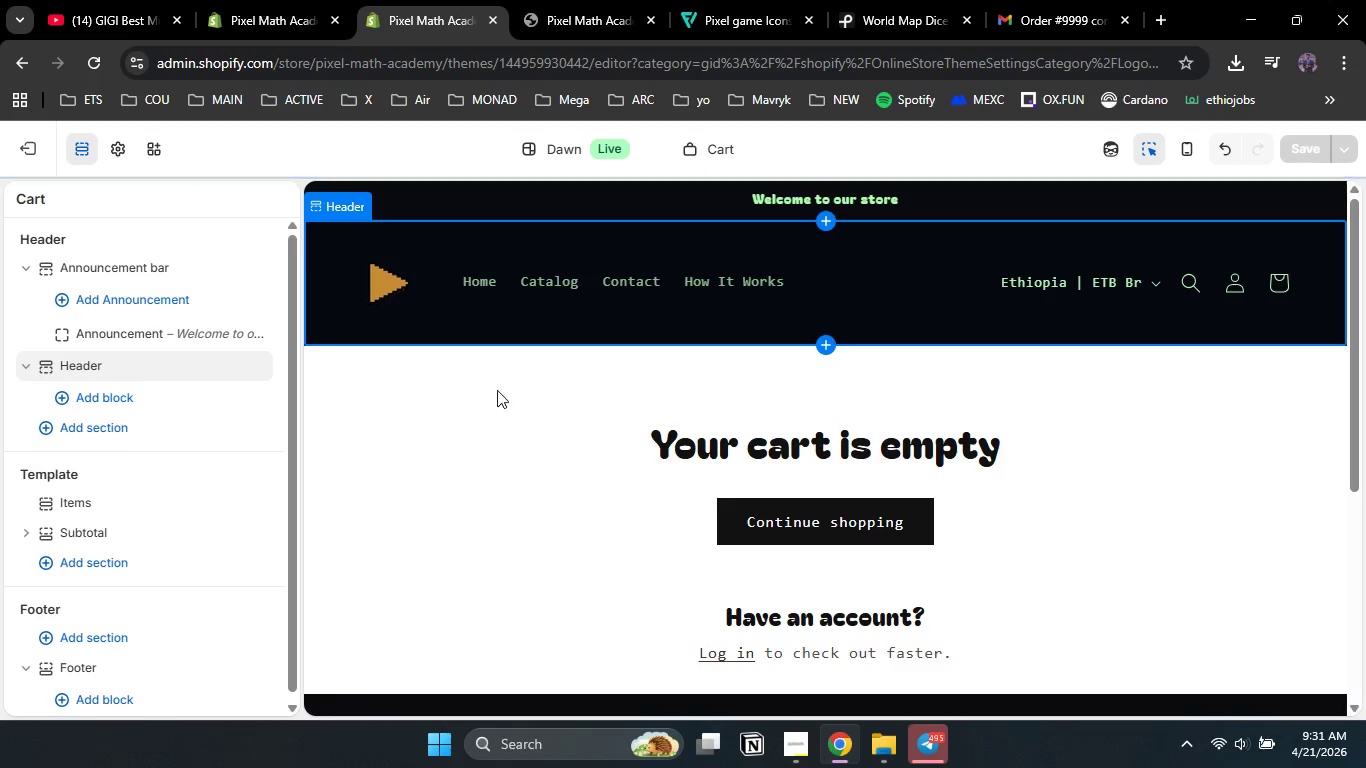 
left_click([435, 450])
 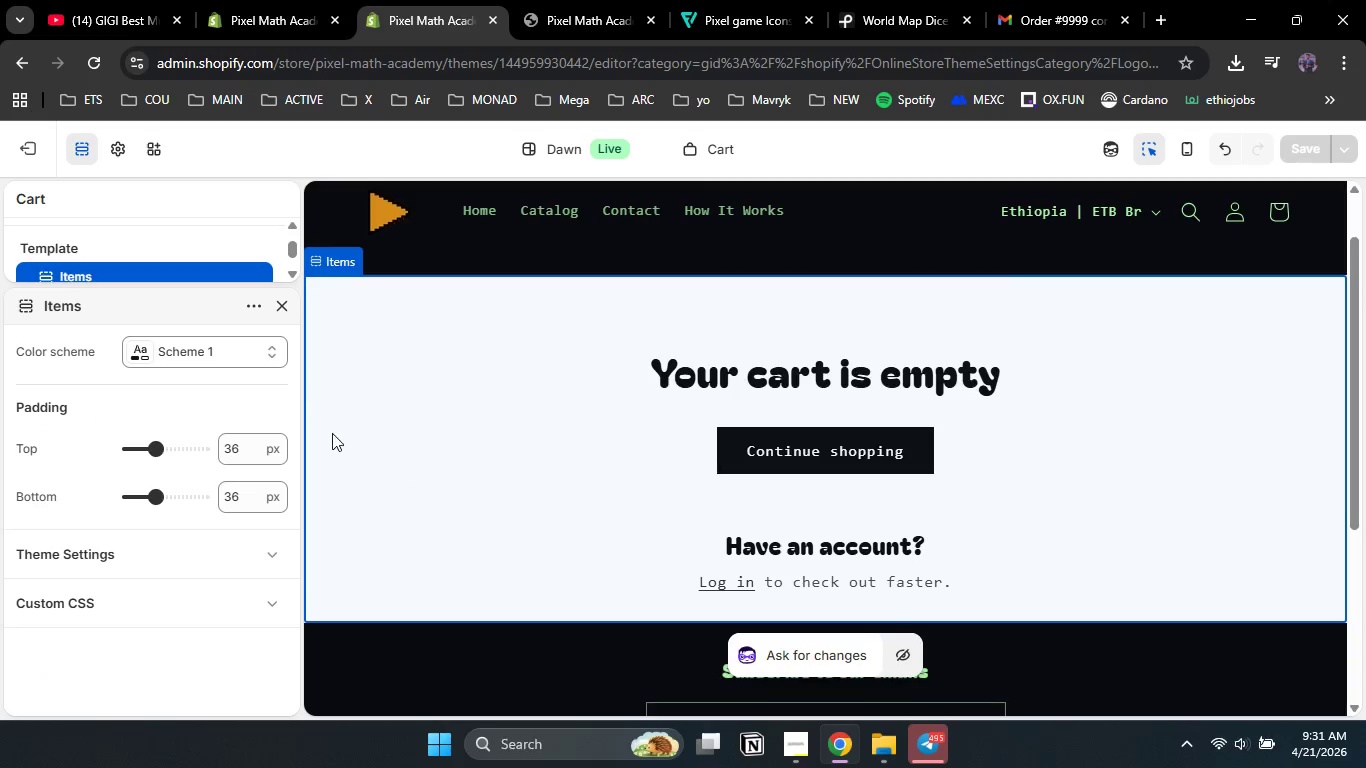 
left_click([244, 356])
 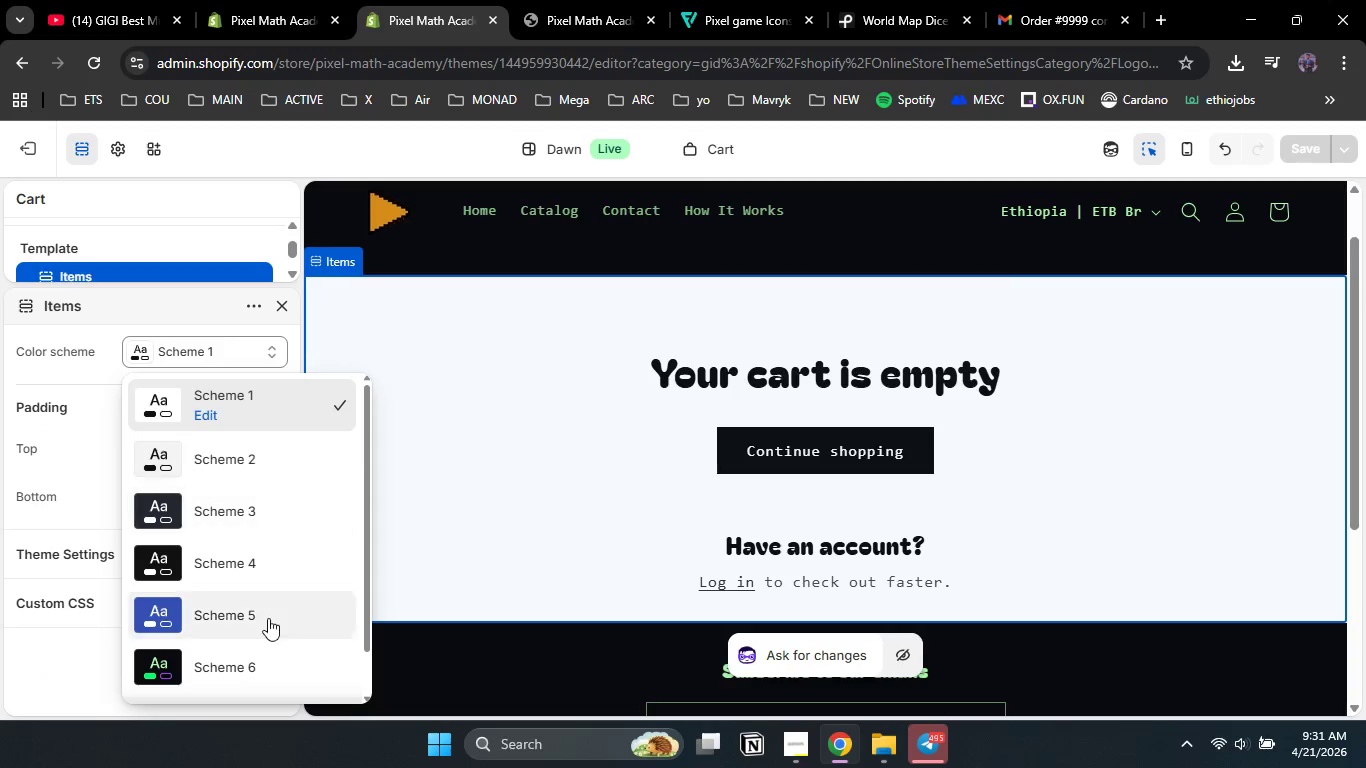 
left_click_drag(start_coordinate=[252, 668], to_coordinate=[491, 217])
 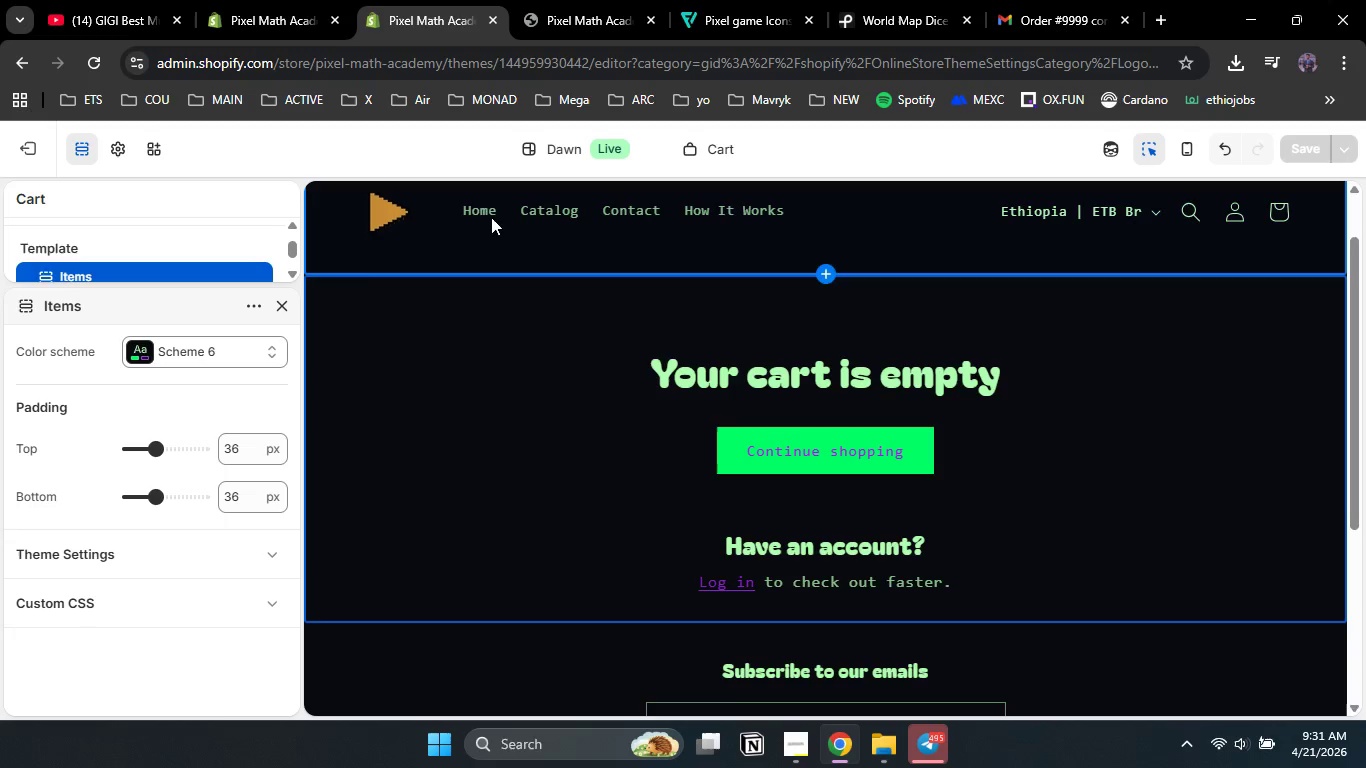 
left_click([491, 217])
 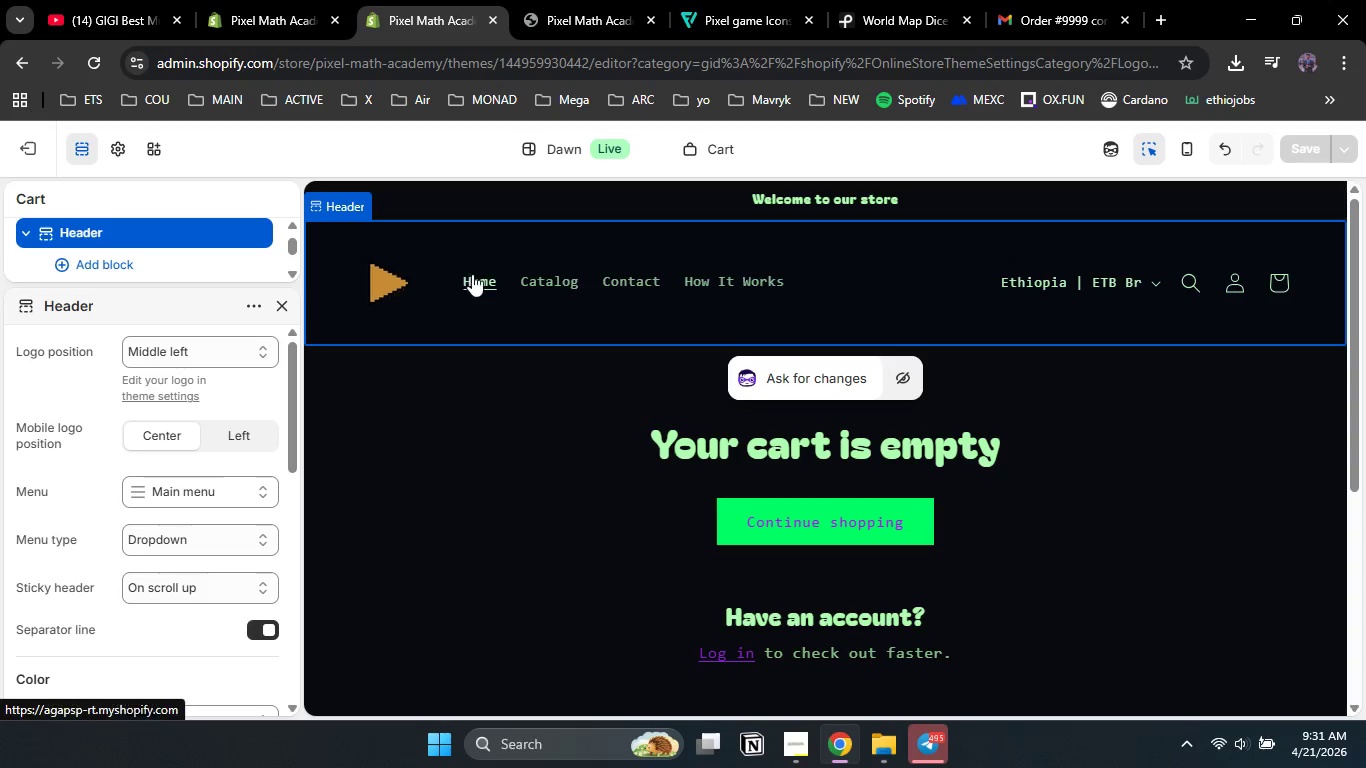 
left_click([476, 279])
 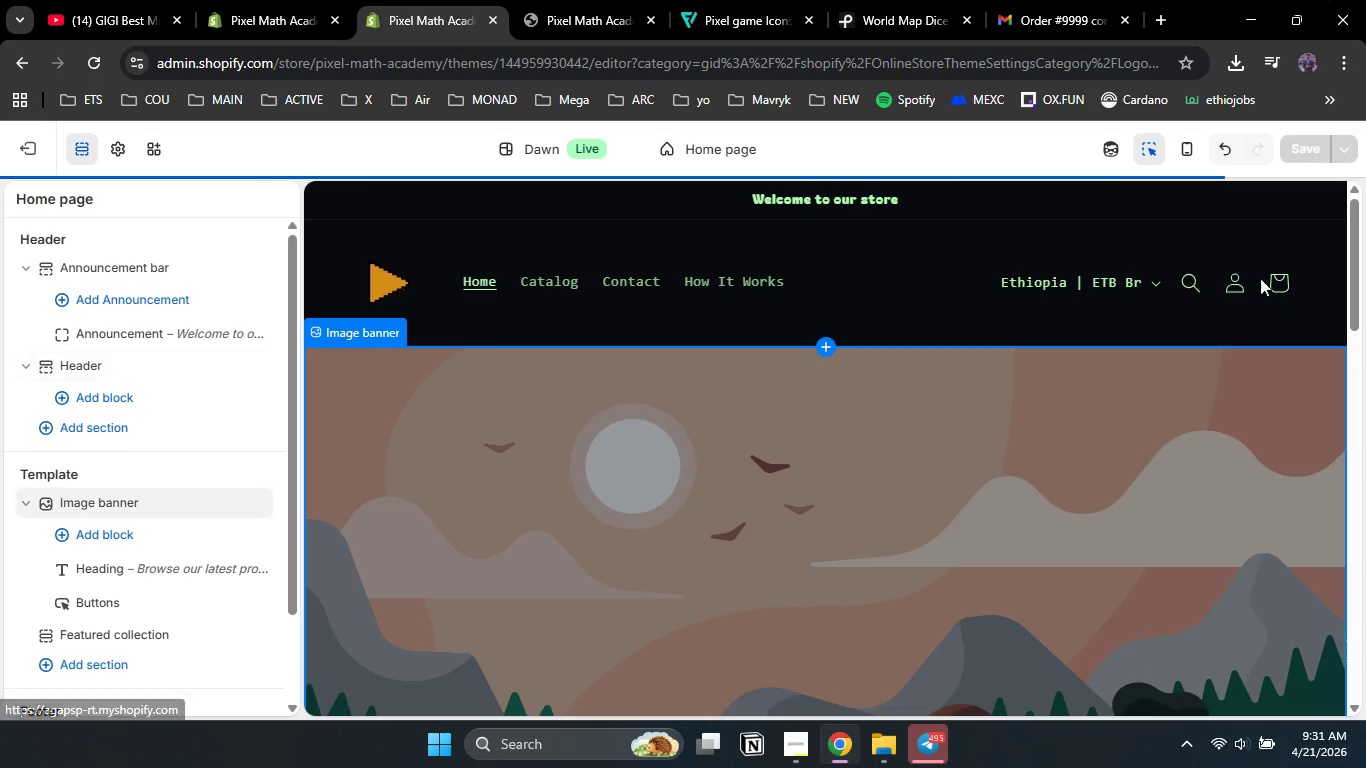 
left_click_drag(start_coordinate=[1356, 263], to_coordinate=[1363, 152])
 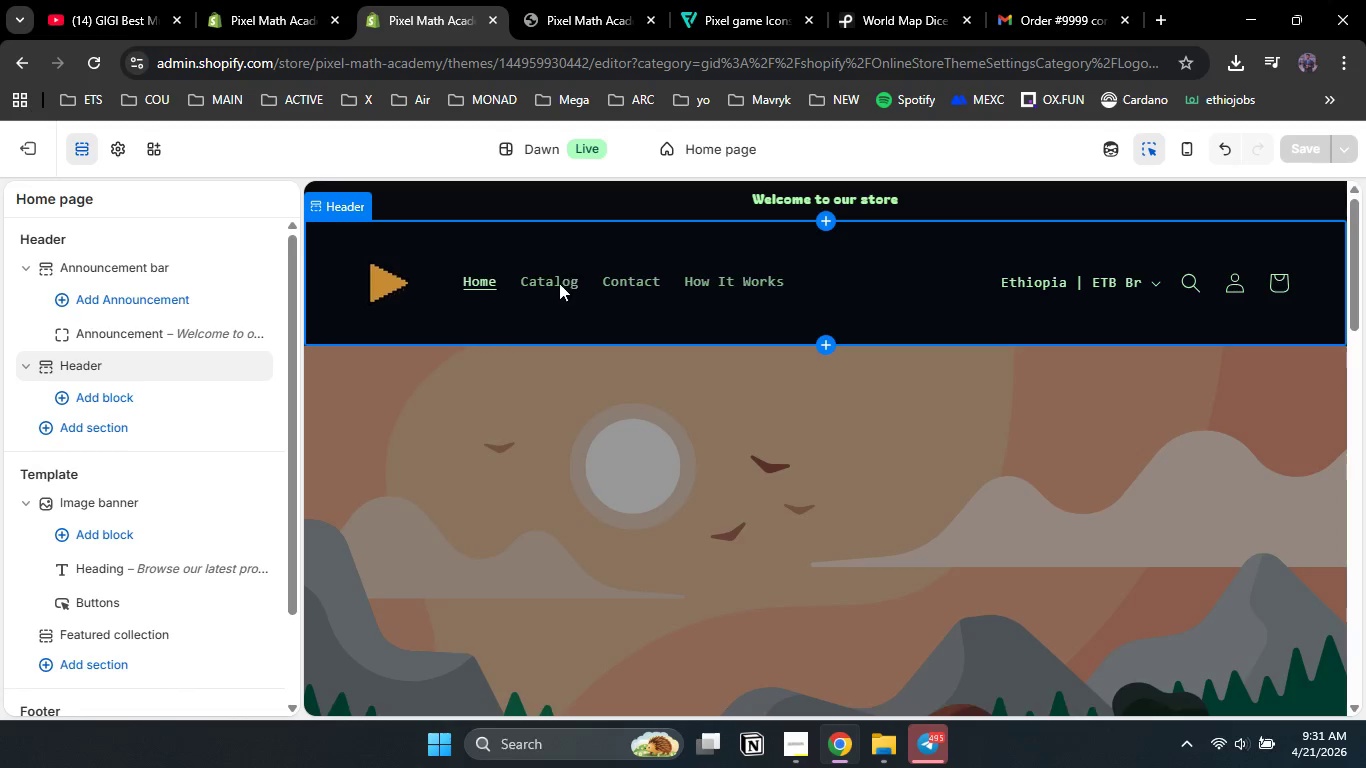 
left_click([555, 284])
 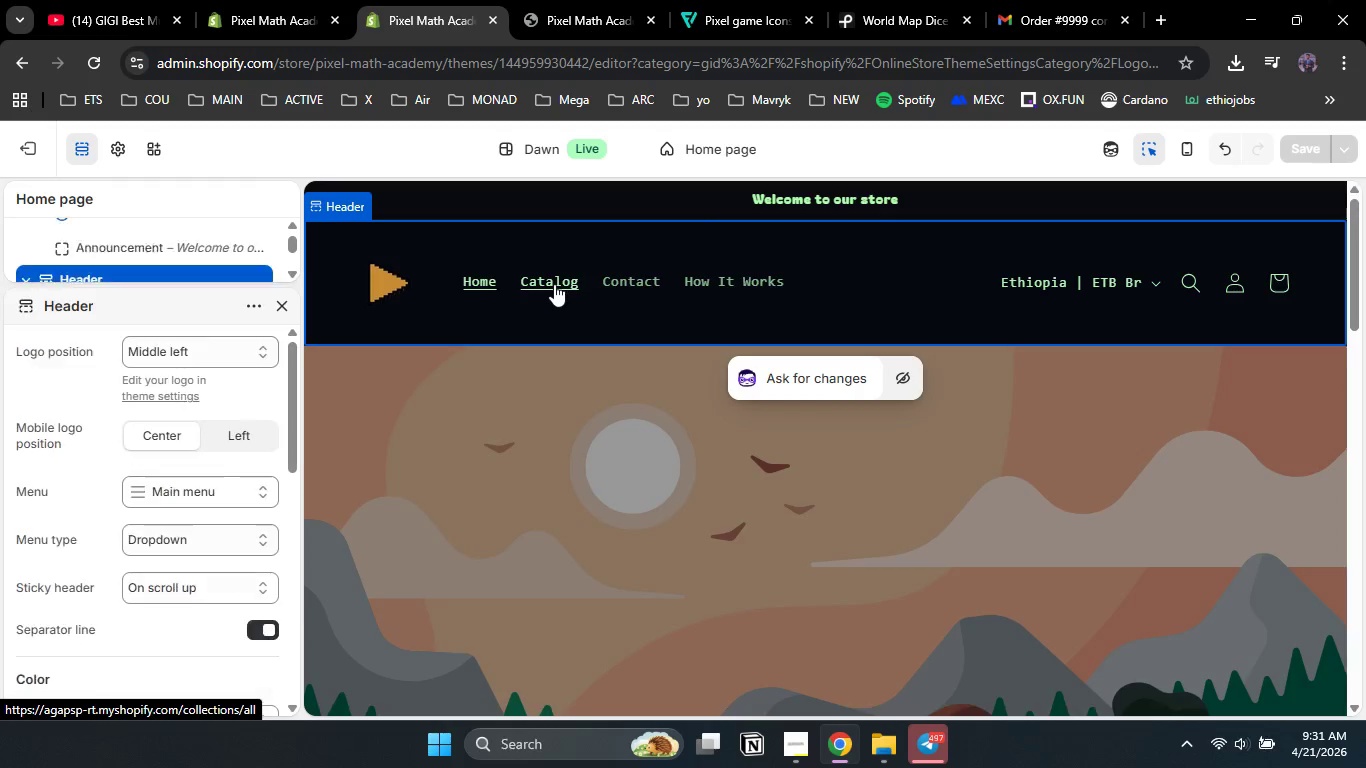 
left_click([554, 284])
 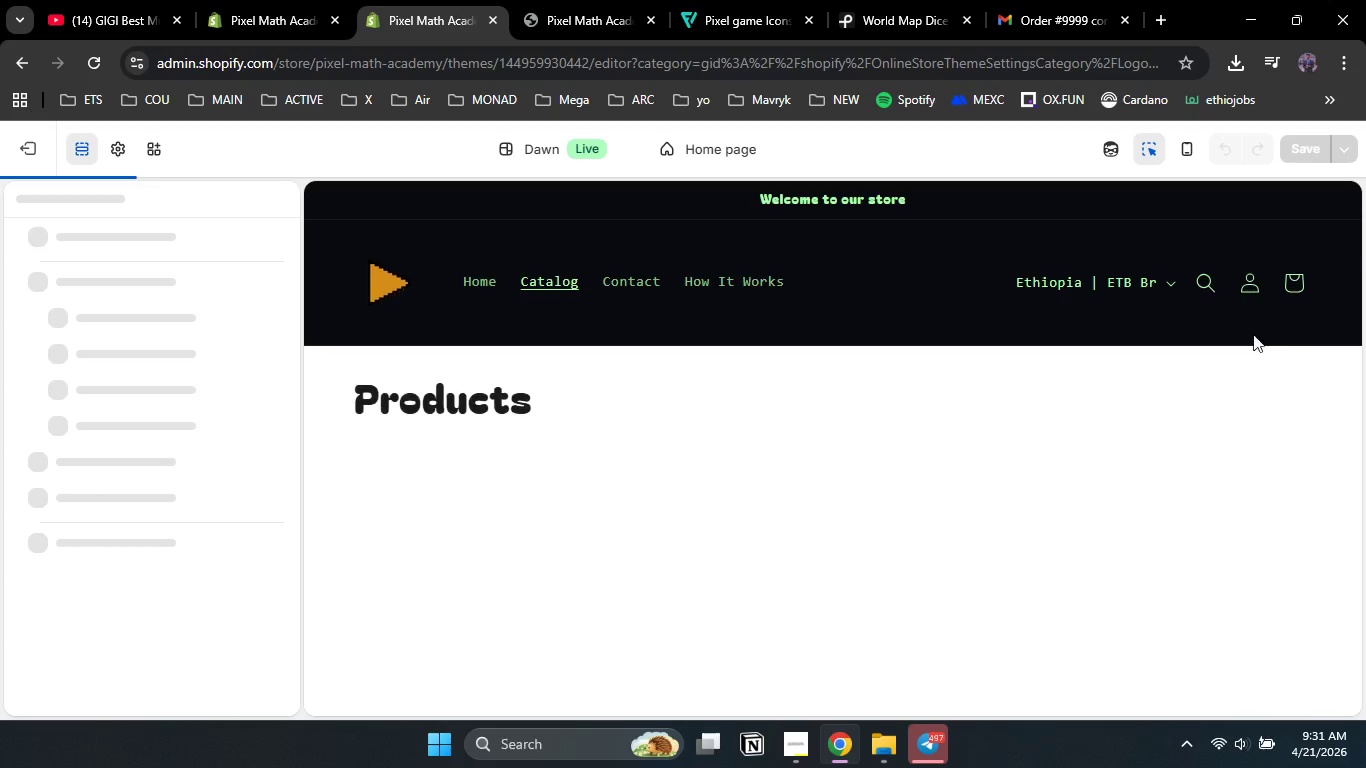 
left_click([714, 474])
 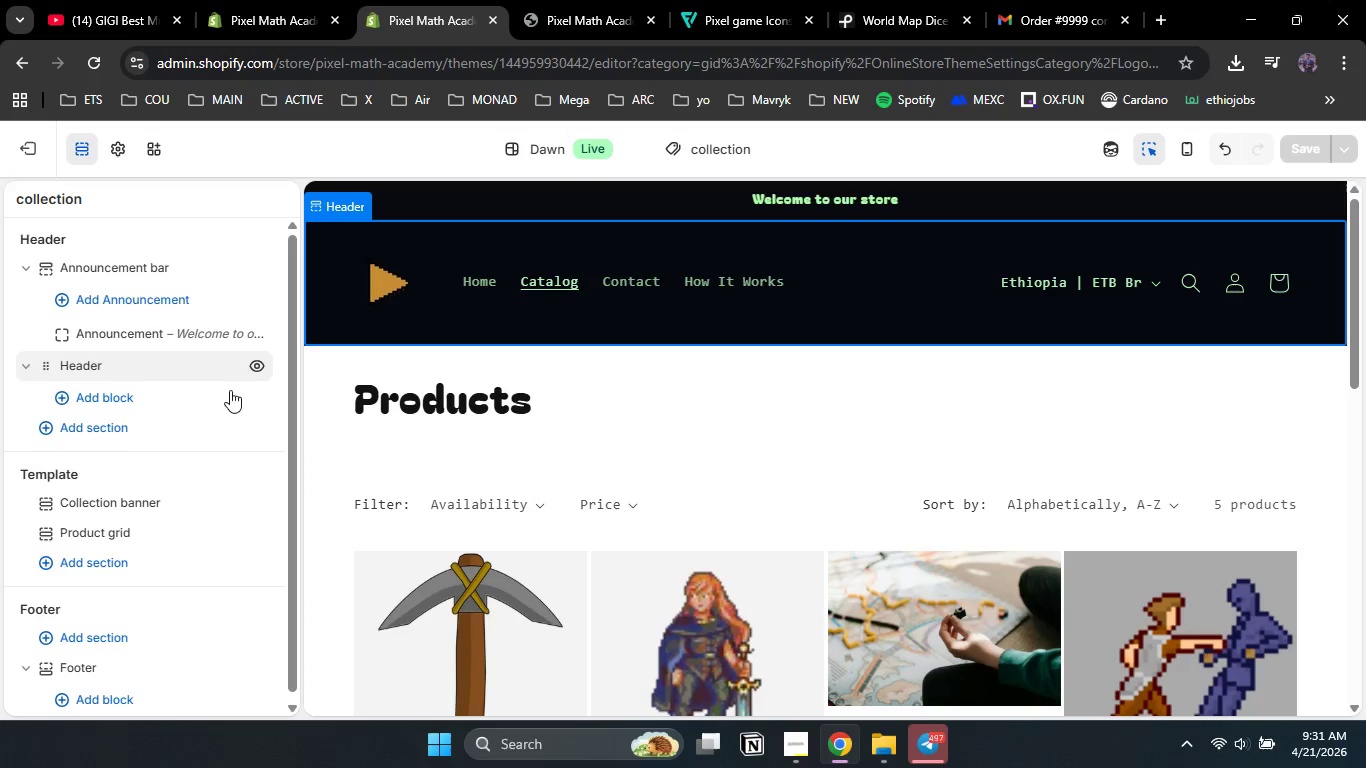 
left_click_drag(start_coordinate=[287, 433], to_coordinate=[293, 479])
 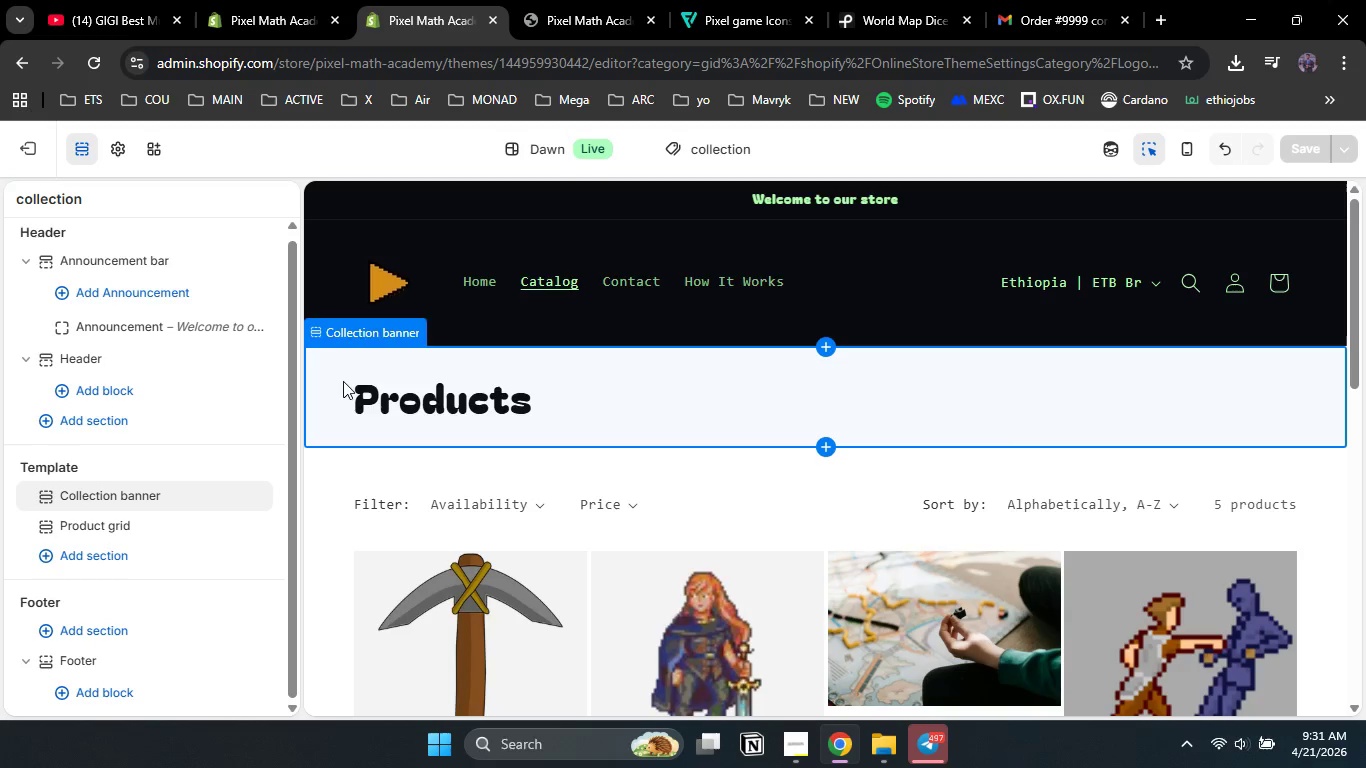 
left_click([343, 381])
 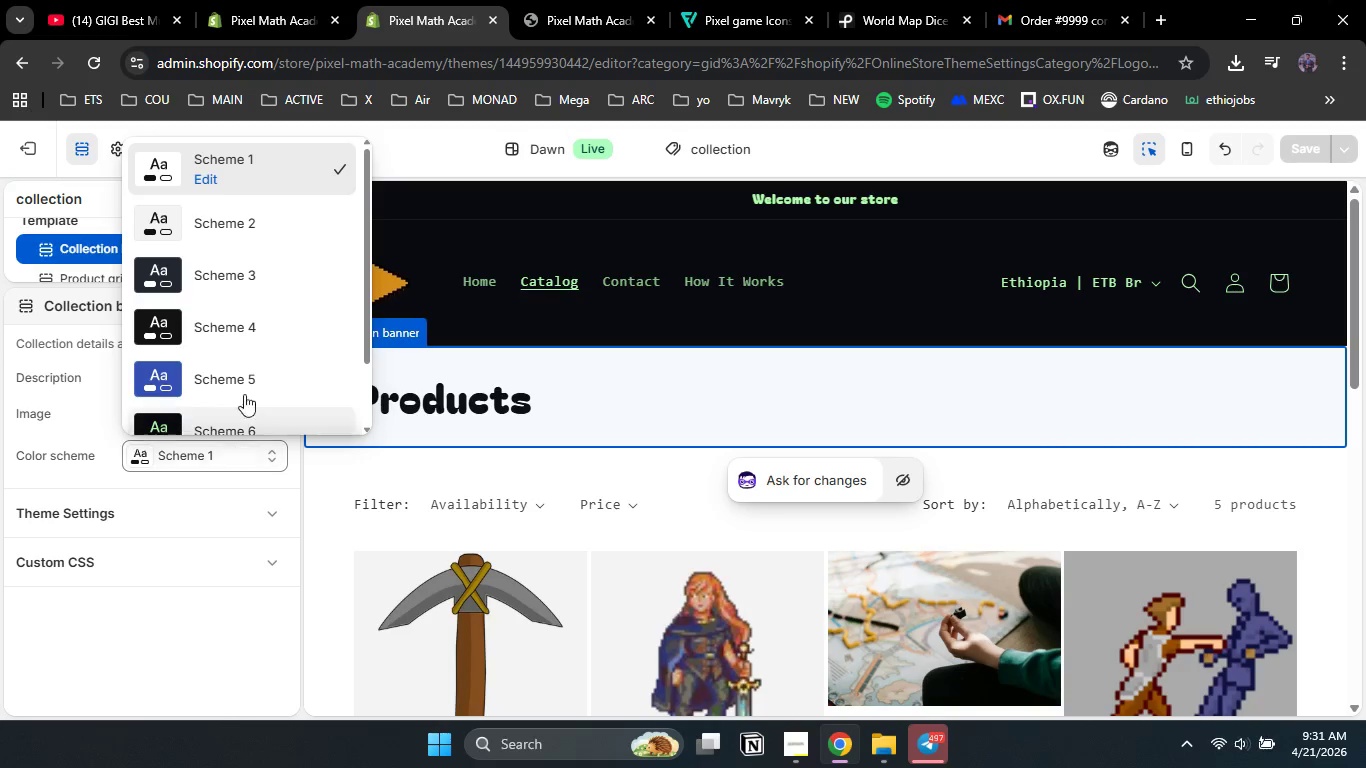 
left_click([259, 419])
 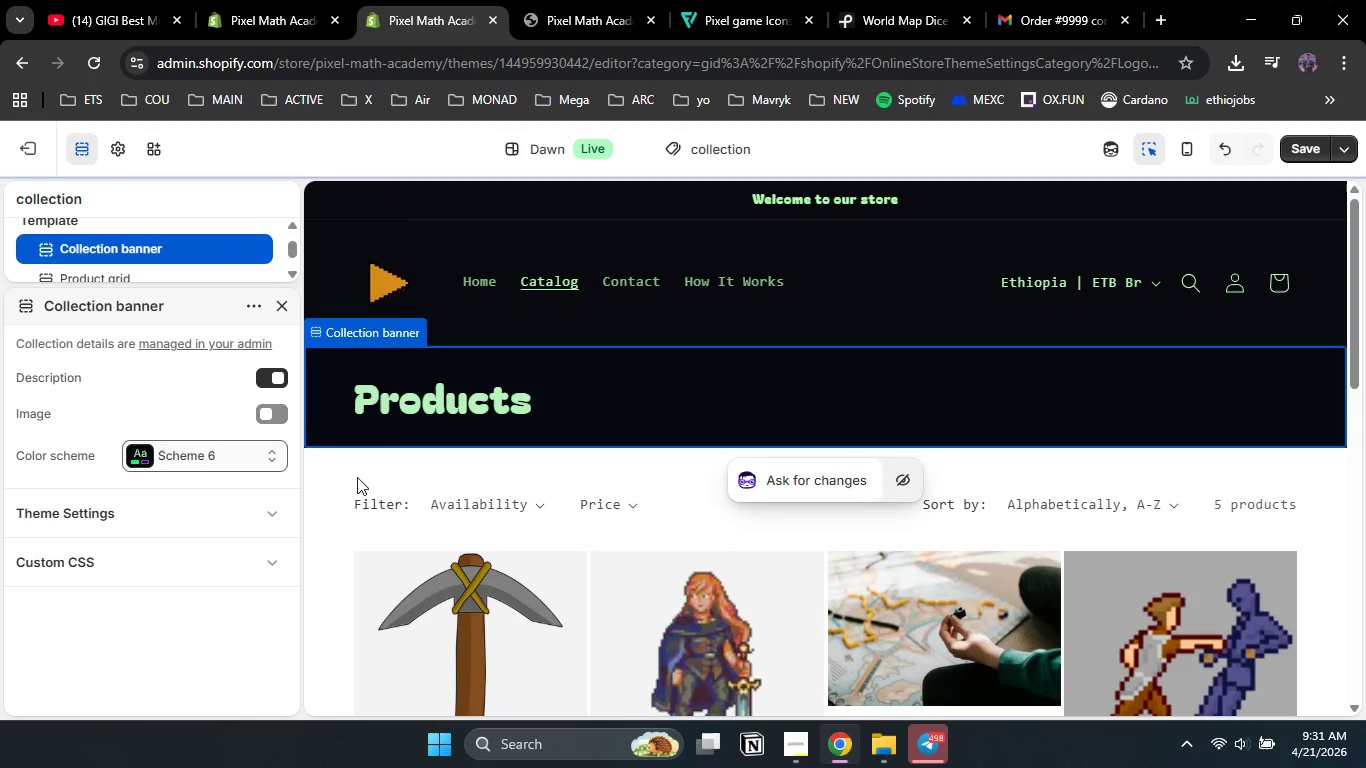 
left_click([334, 469])
 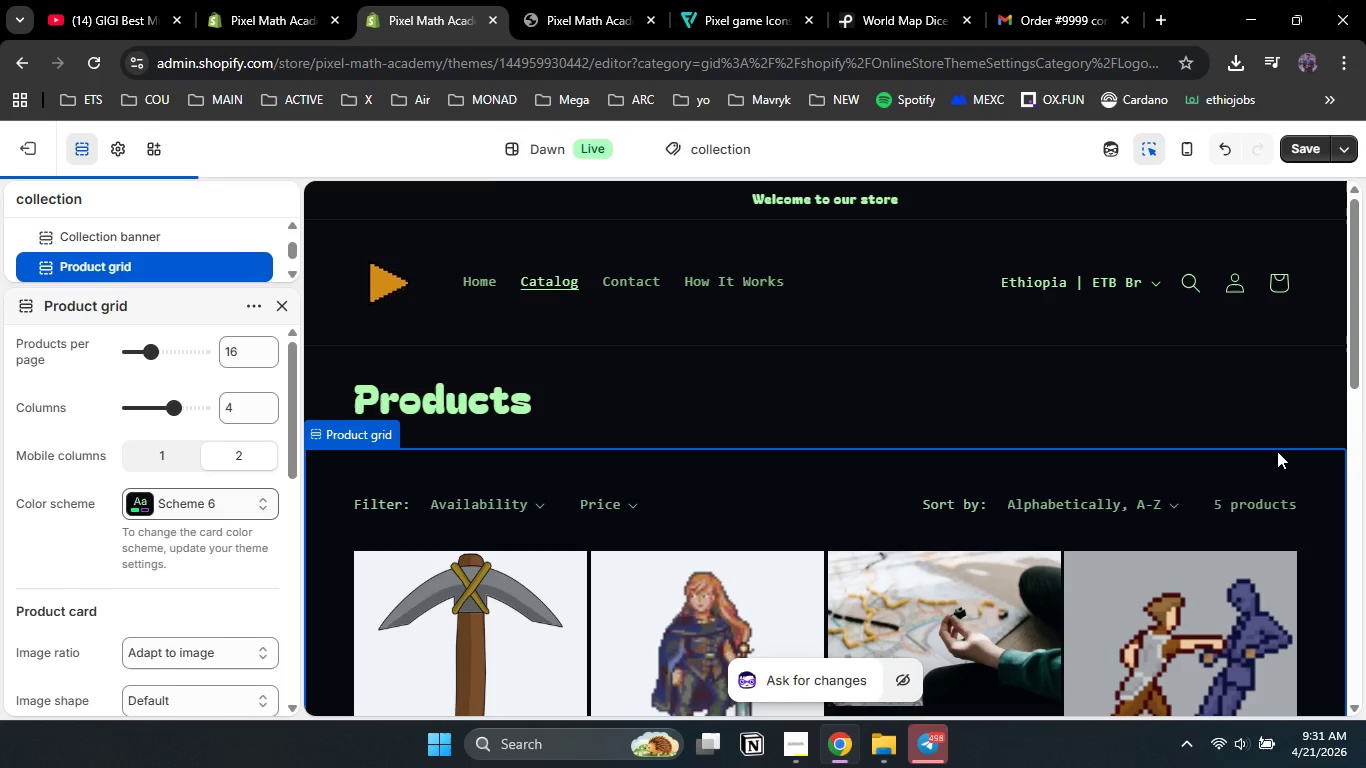 
left_click_drag(start_coordinate=[1353, 368], to_coordinate=[1365, 313])
 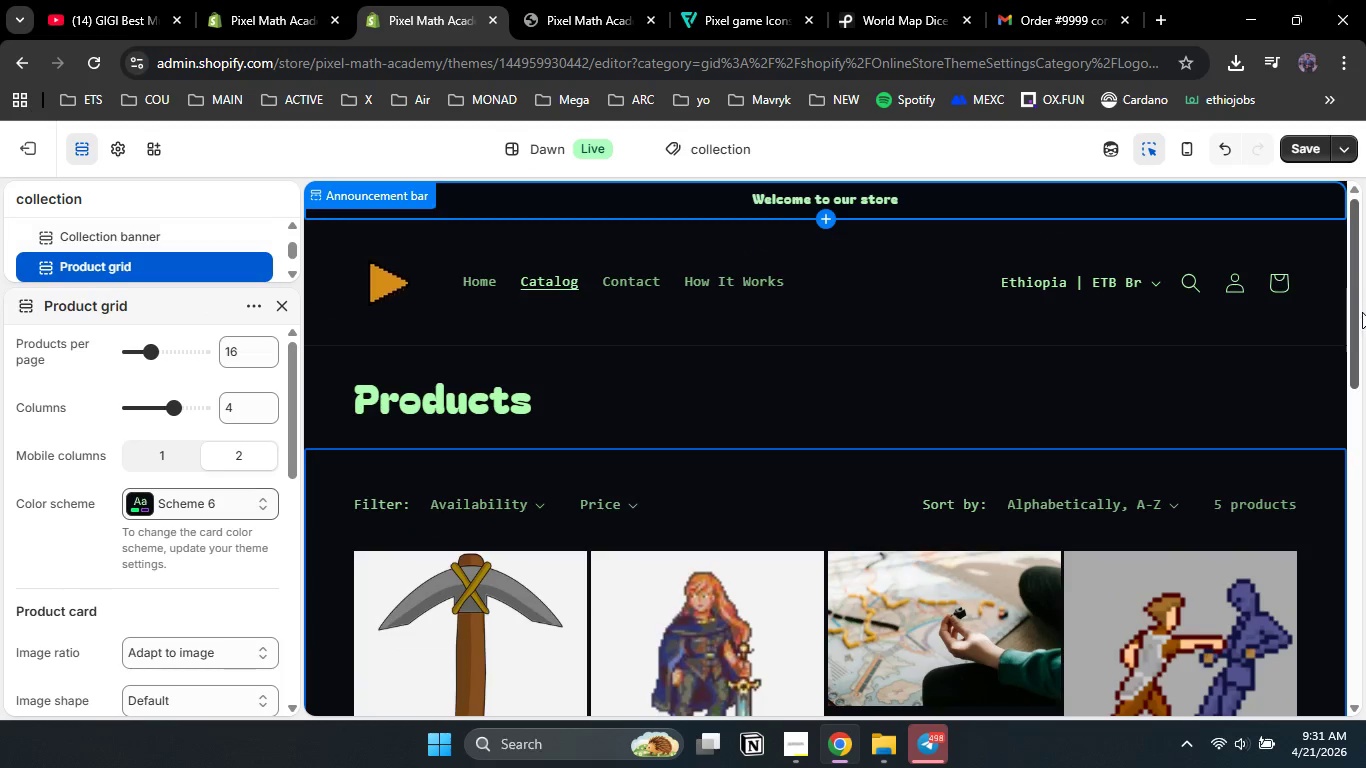 
left_click_drag(start_coordinate=[1353, 324], to_coordinate=[1358, 424])
 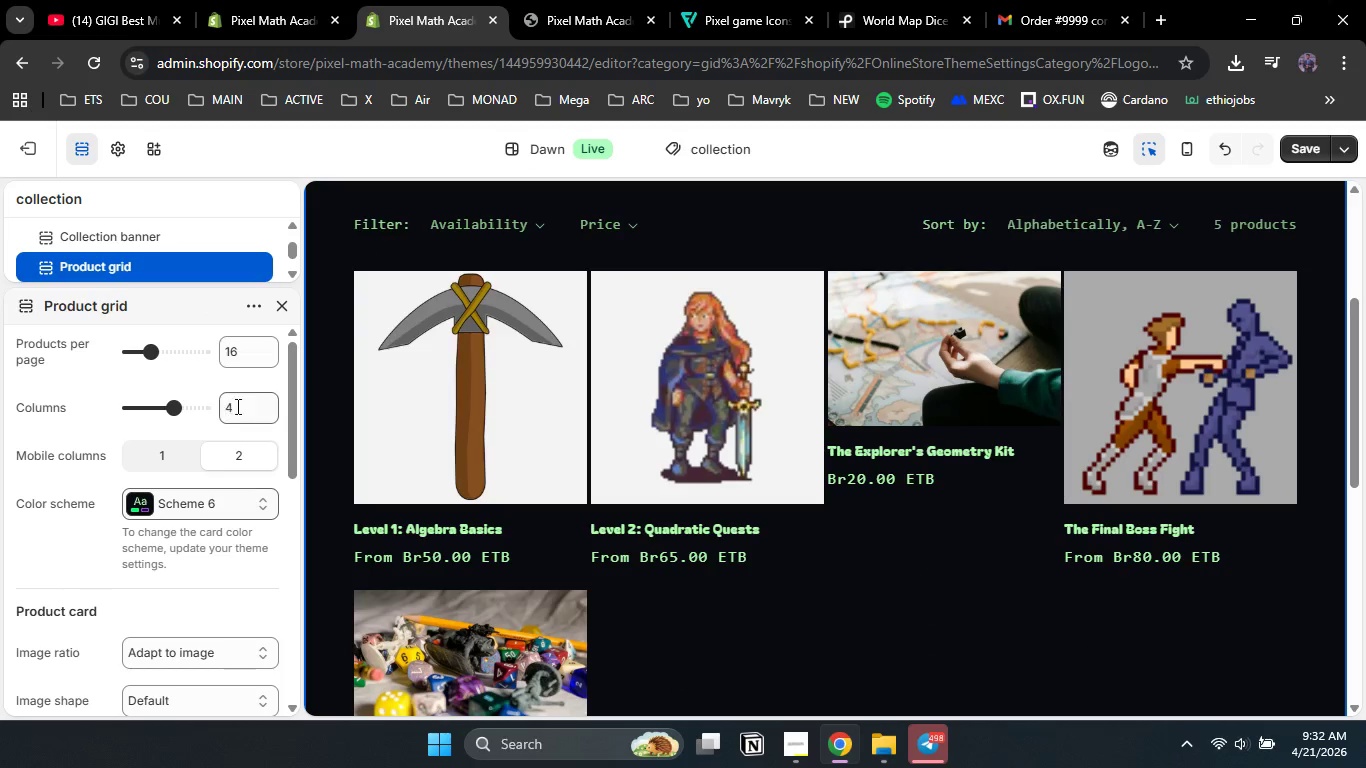 
left_click([253, 405])
 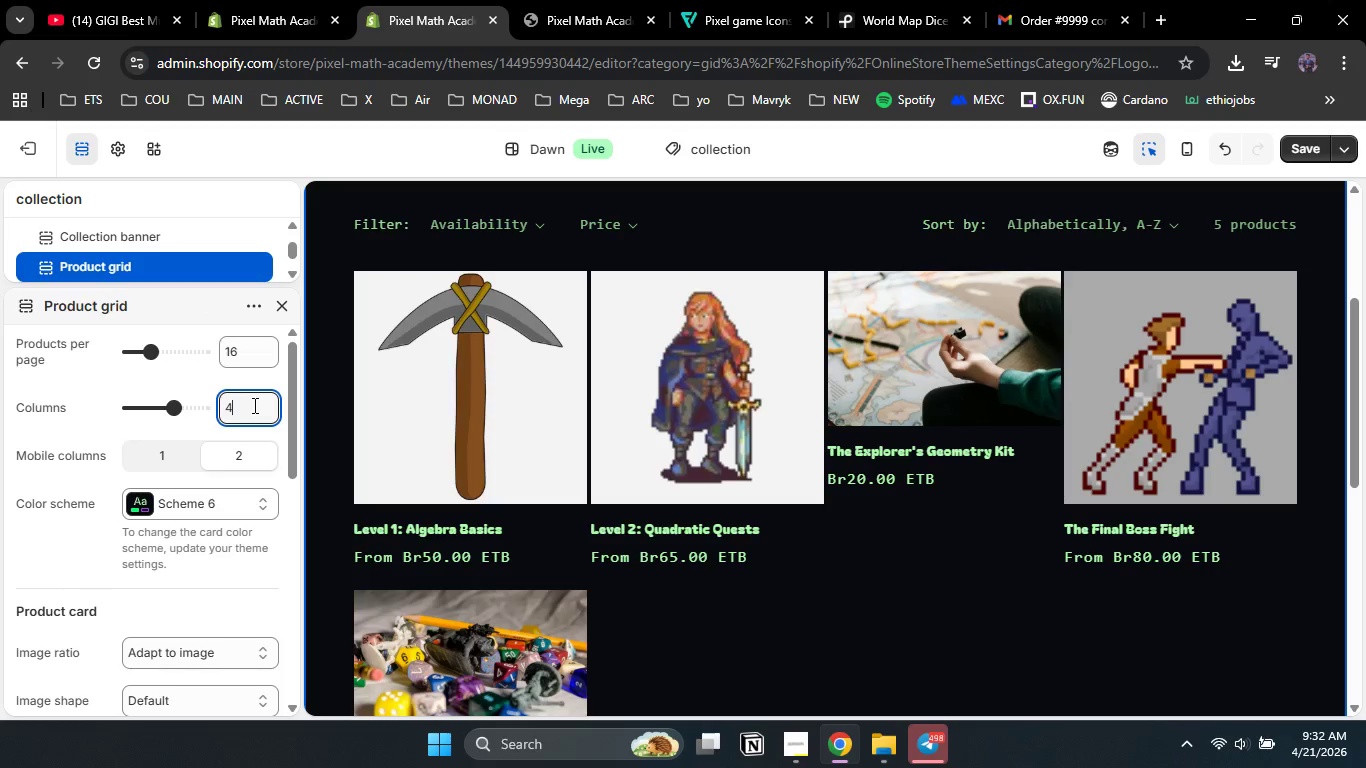 
key(Backspace)
 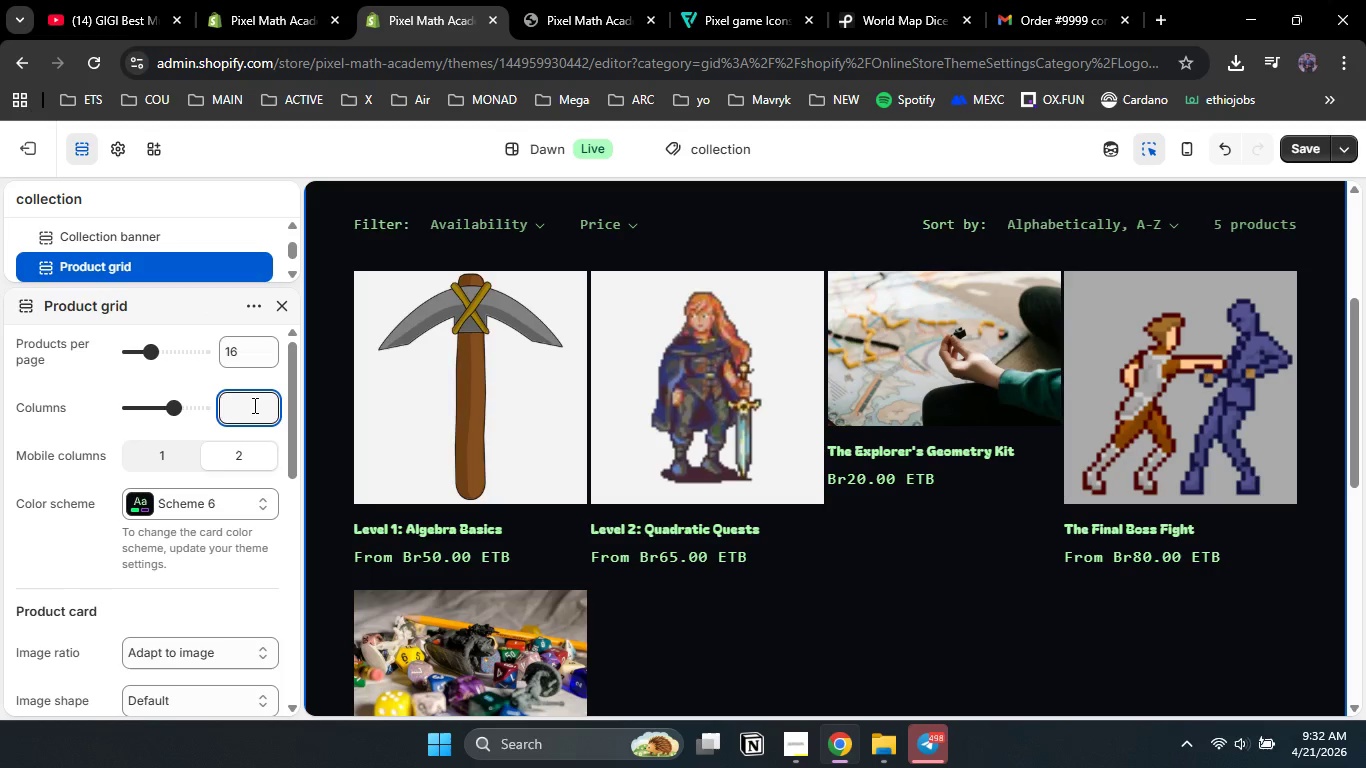 
key(Numpad3)
 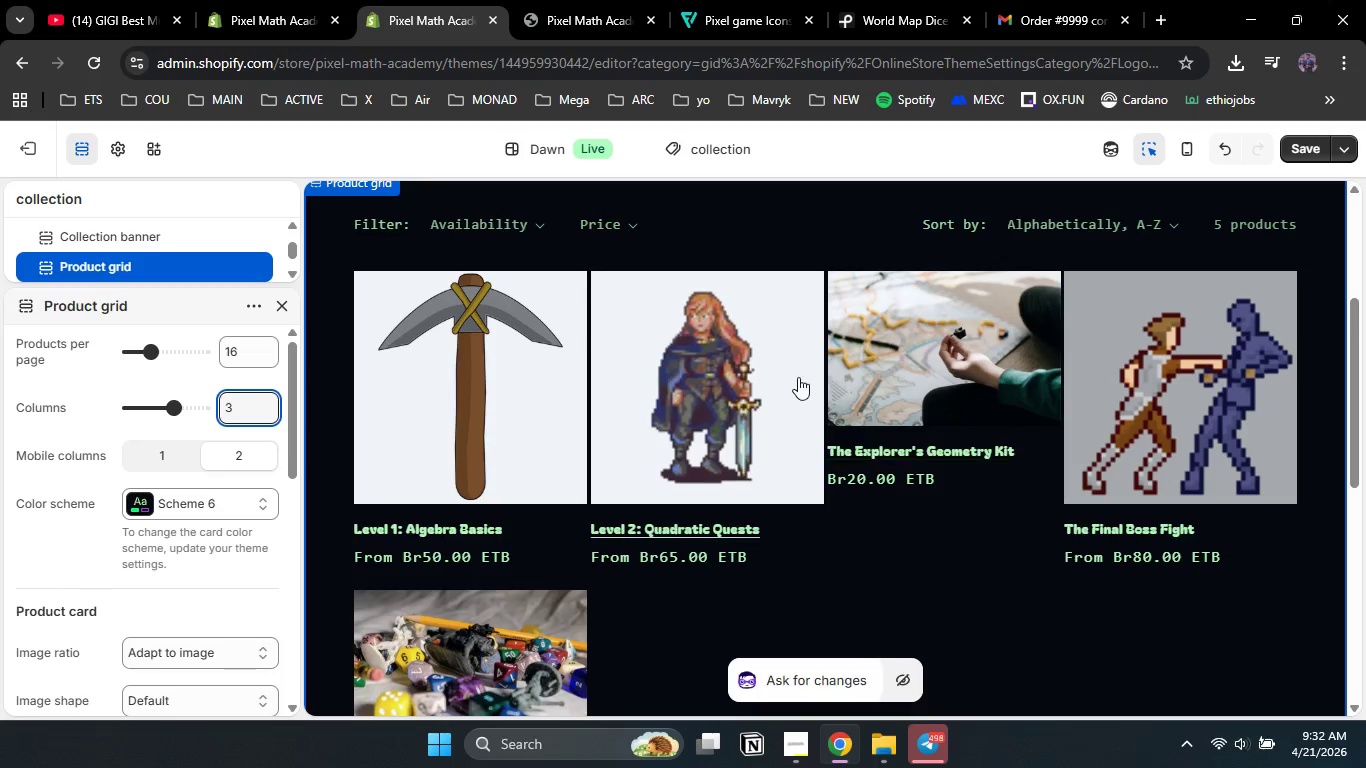 
wait(5.09)
 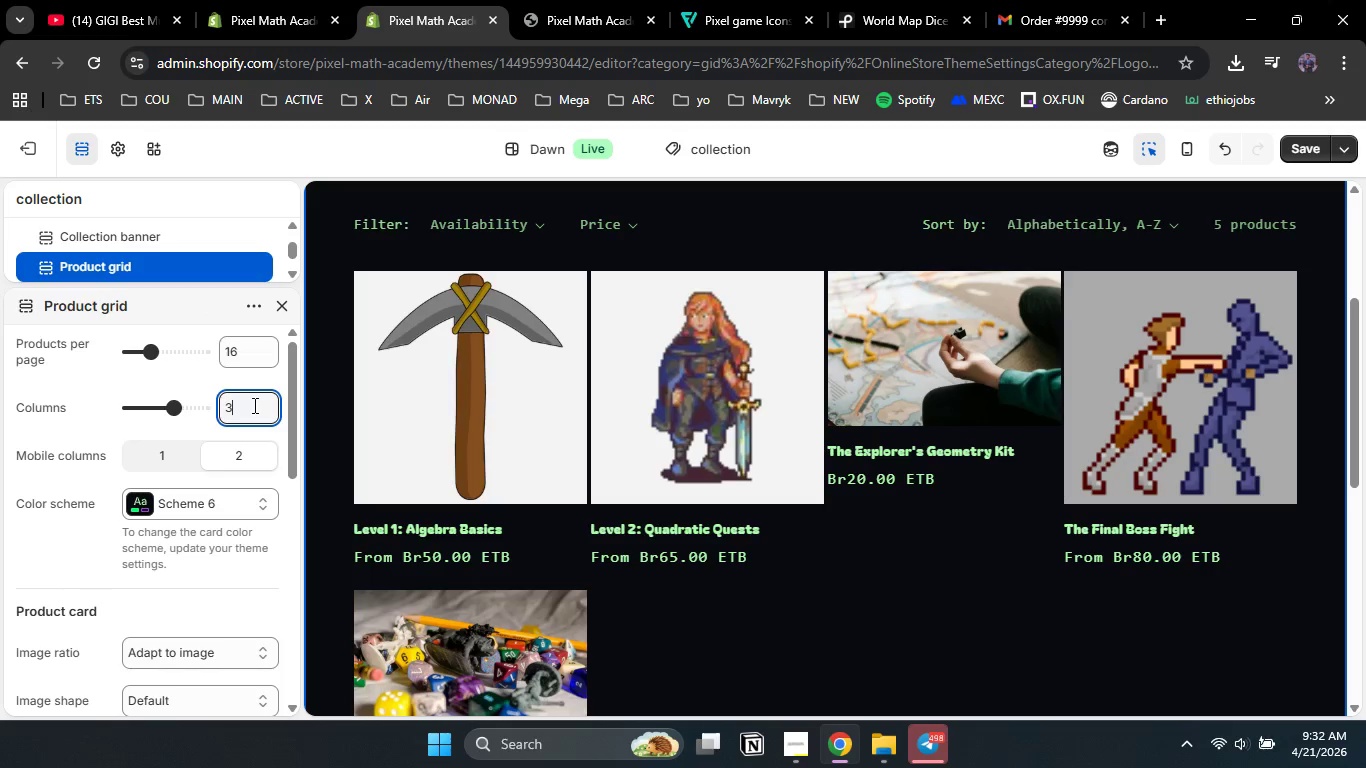 
left_click_drag(start_coordinate=[290, 455], to_coordinate=[299, 698])
 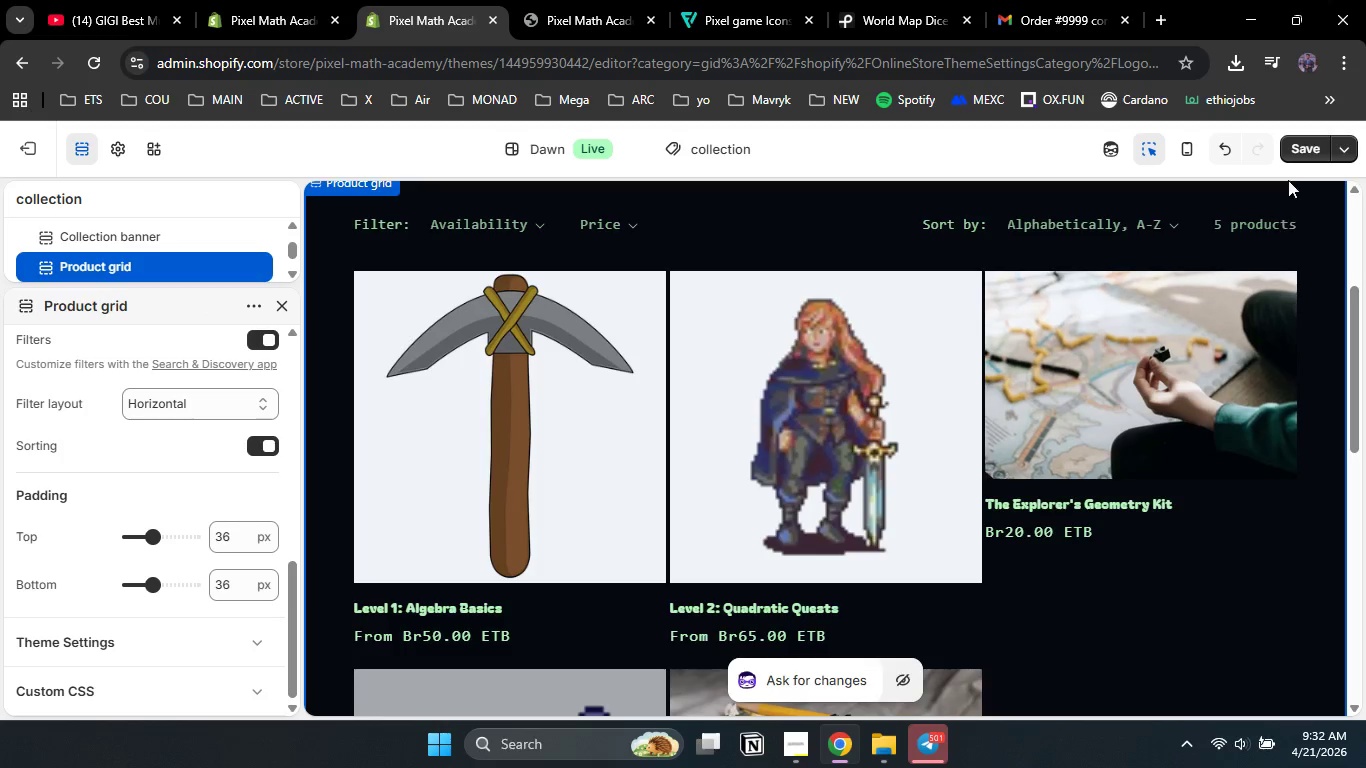 
left_click([1314, 144])
 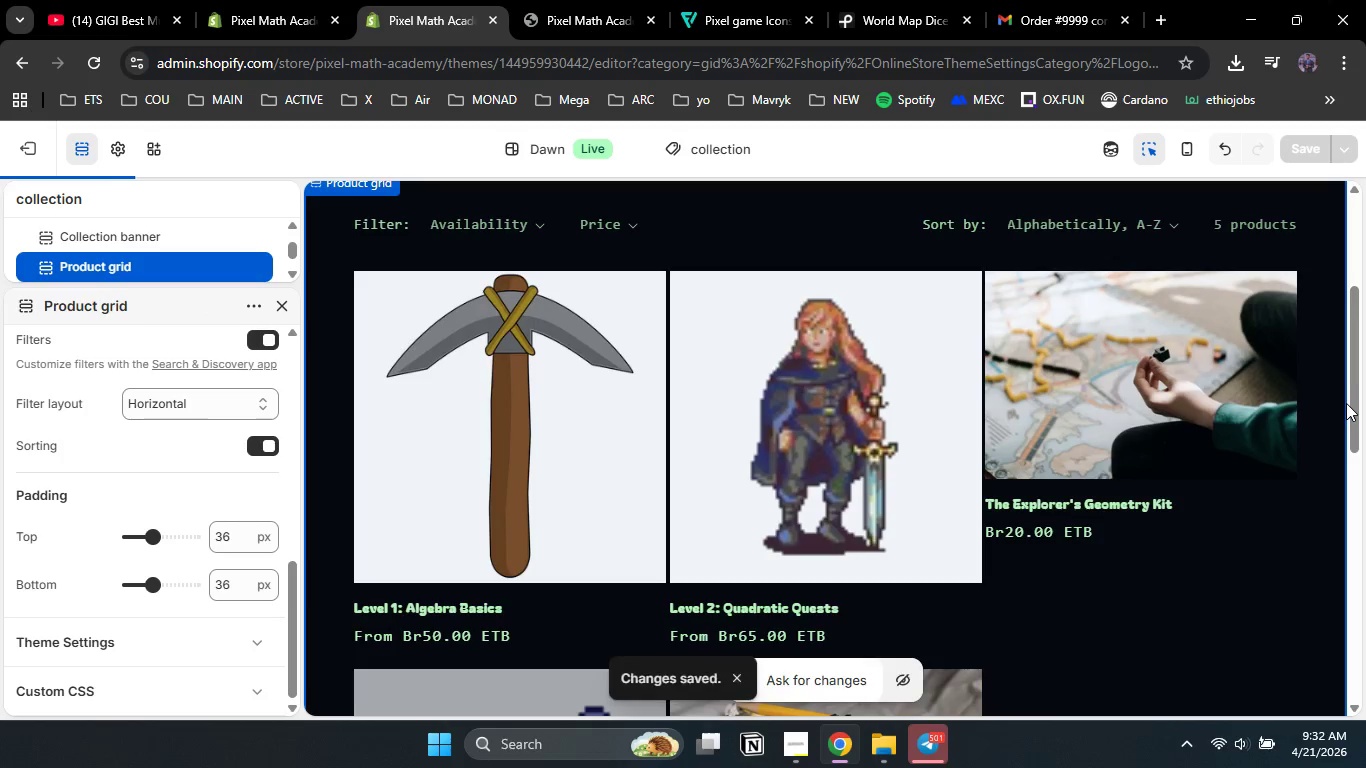 
left_click_drag(start_coordinate=[1358, 416], to_coordinate=[1357, 249])
 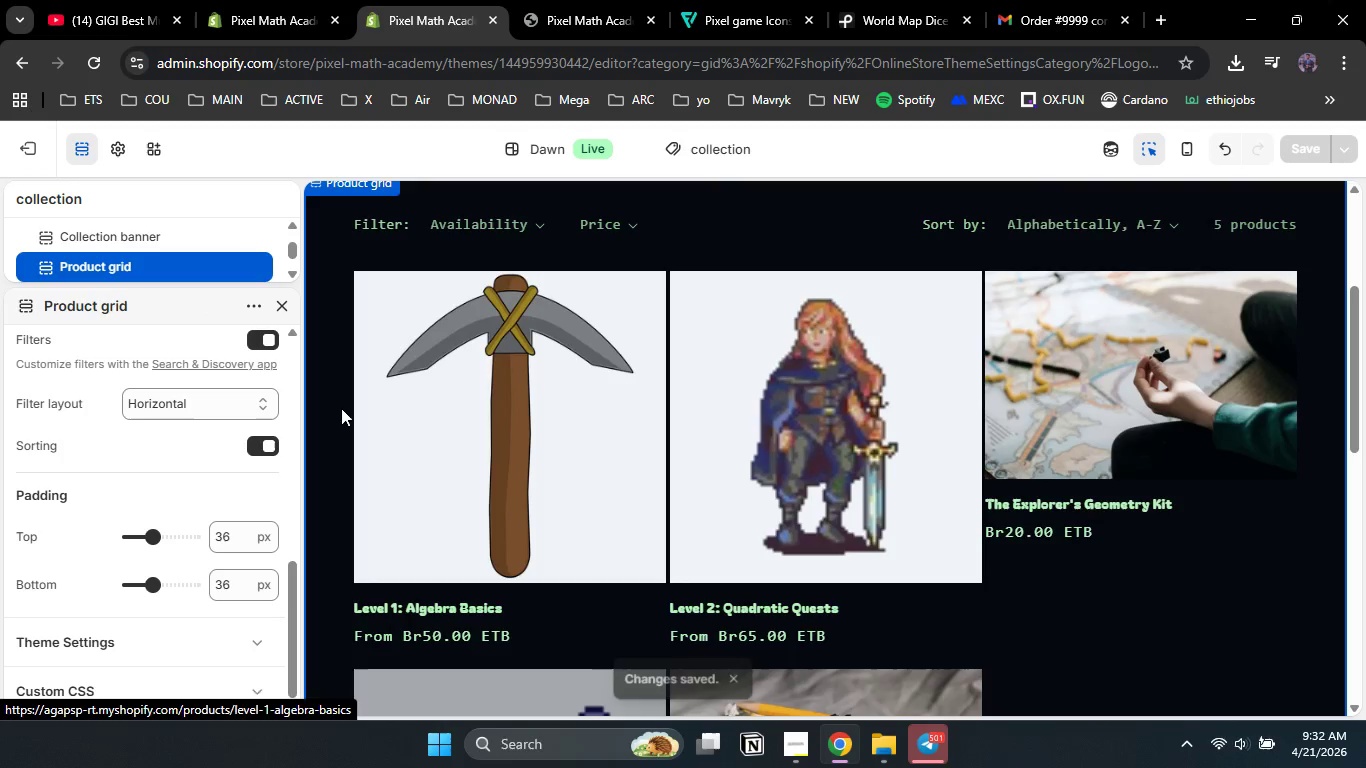 
left_click_drag(start_coordinate=[288, 599], to_coordinate=[316, 271])
 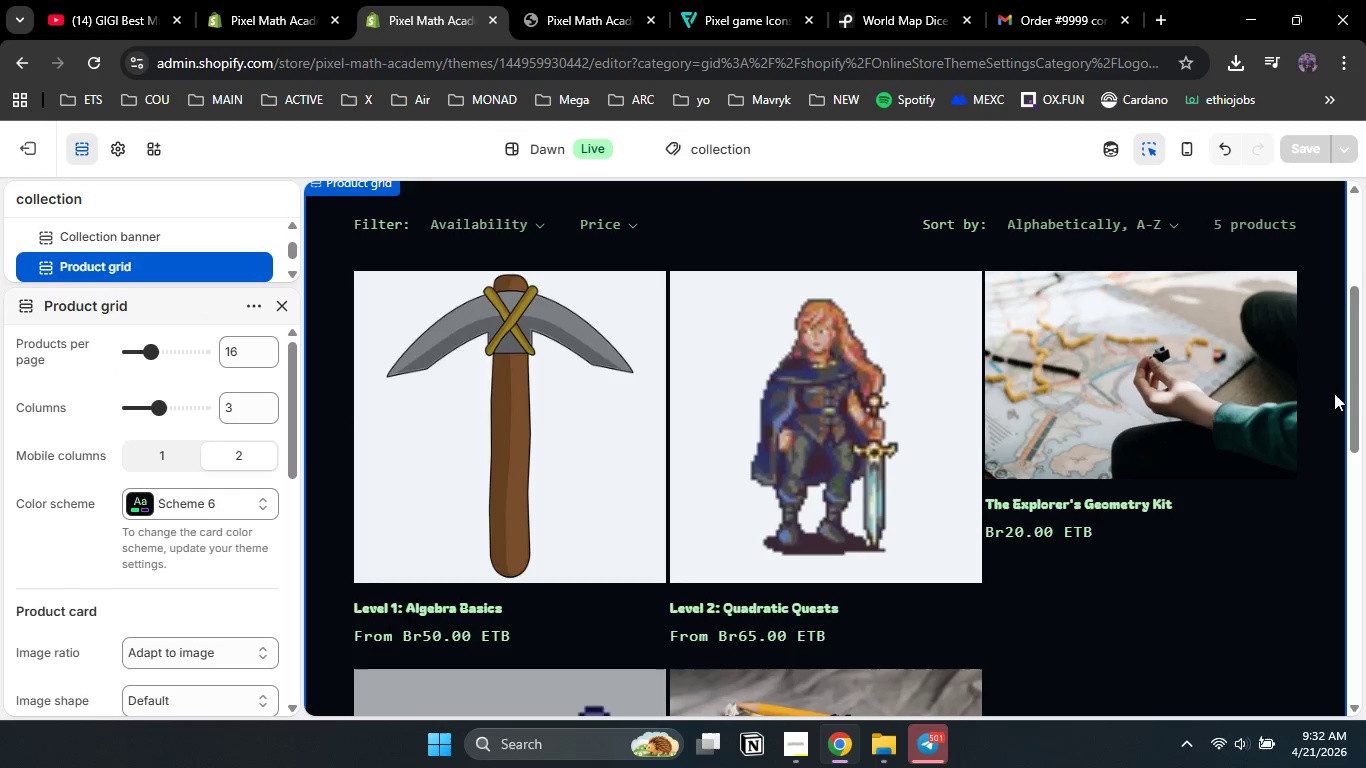 
left_click_drag(start_coordinate=[1354, 397], to_coordinate=[1365, 265])
 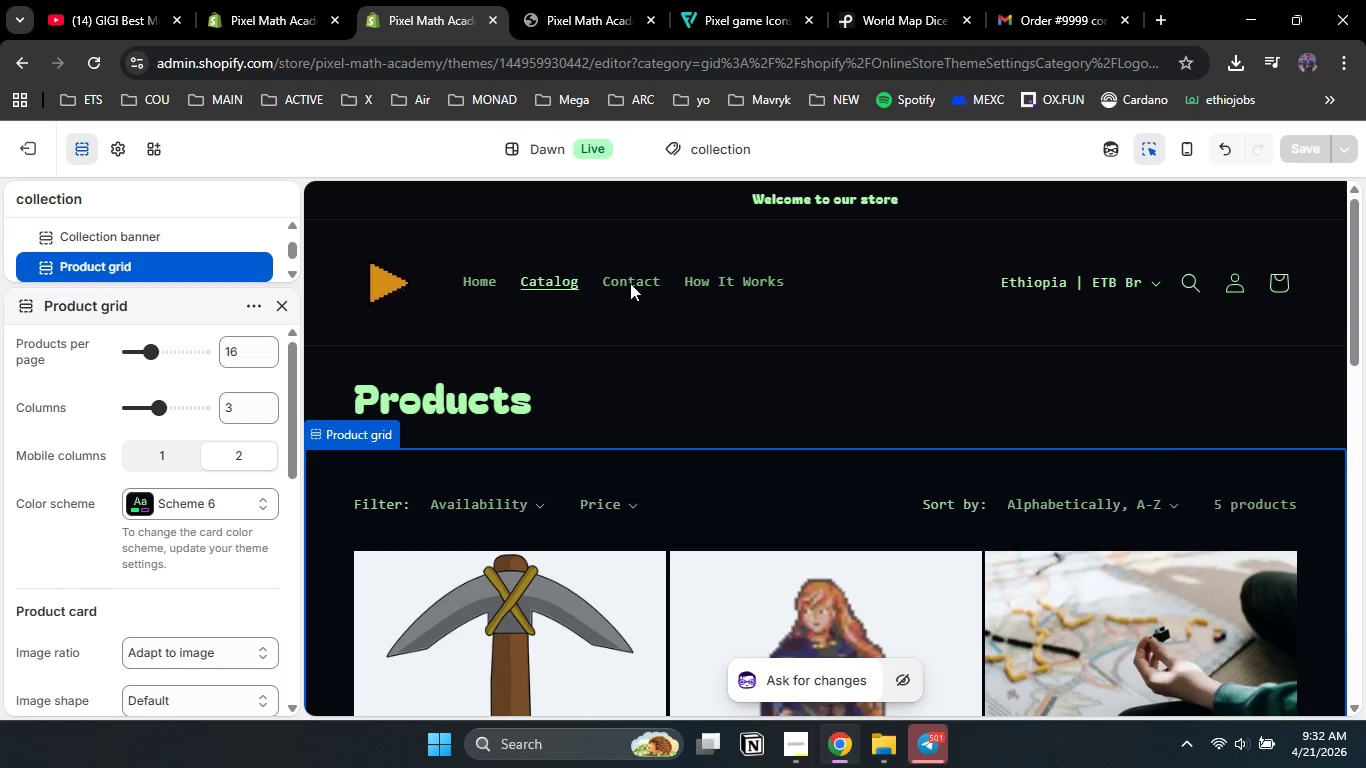 
left_click([630, 283])
 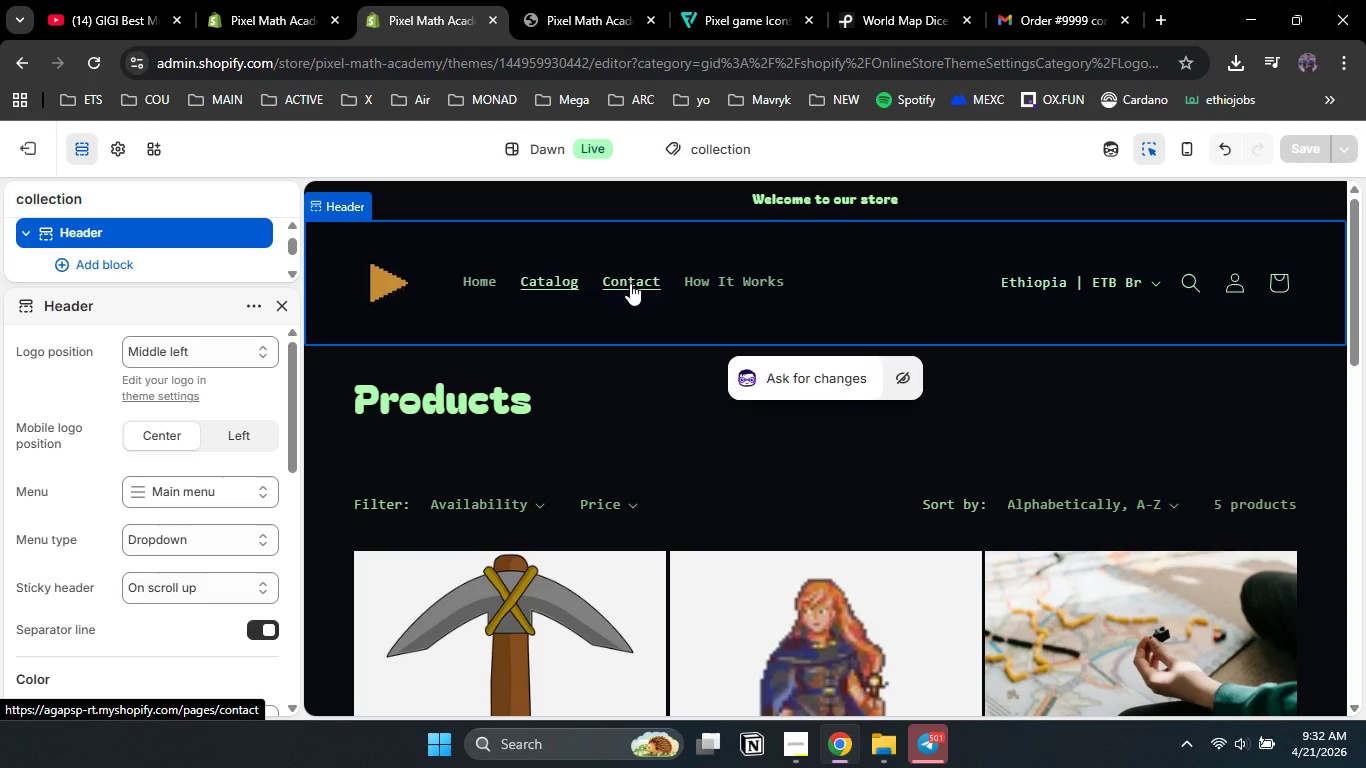 
left_click([630, 283])
 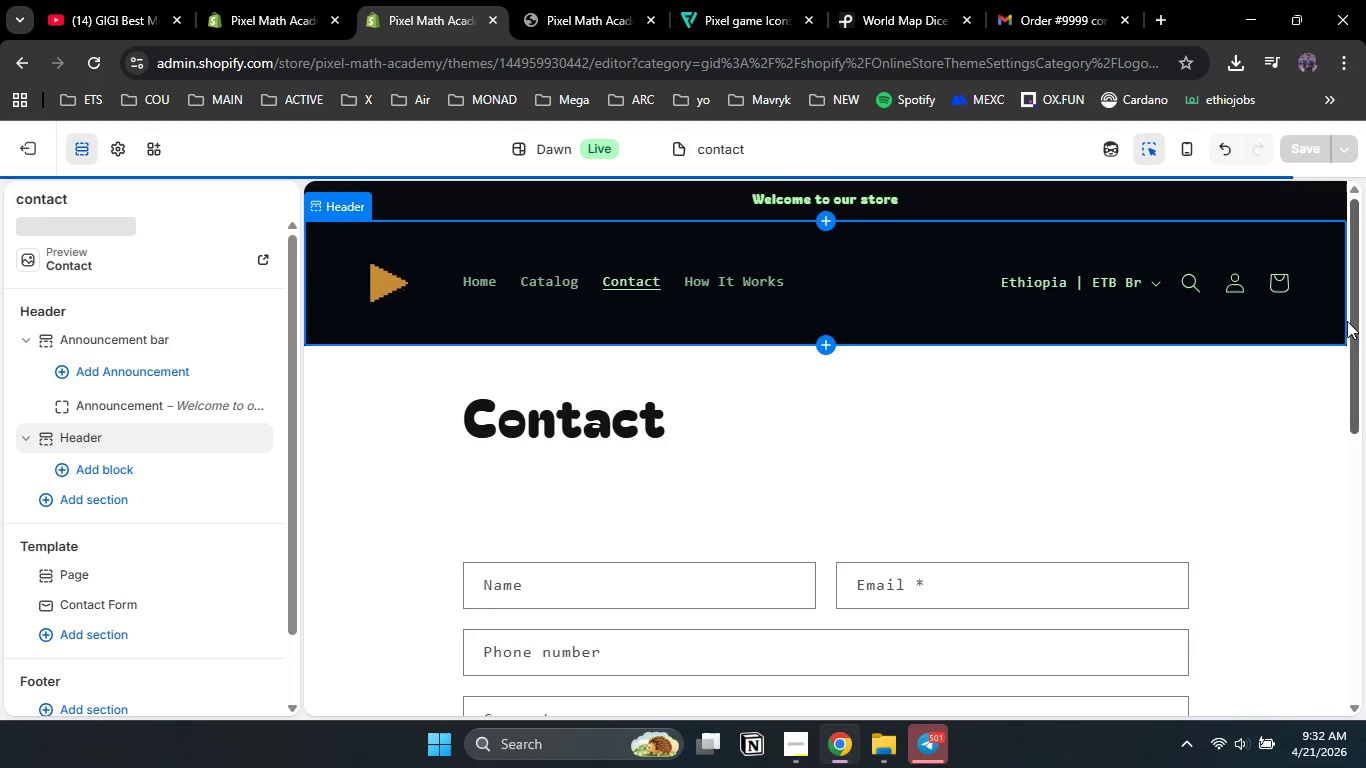 
left_click([1156, 455])
 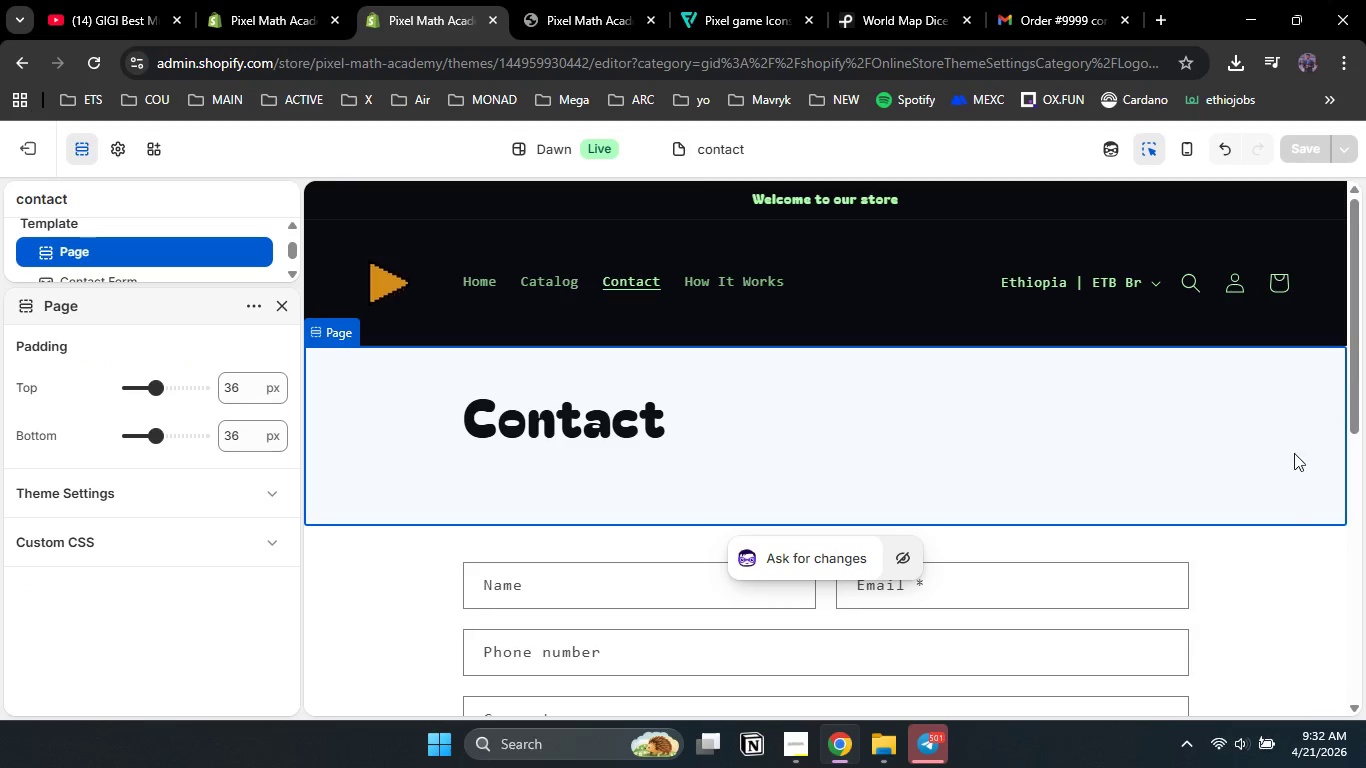 
left_click([1299, 545])
 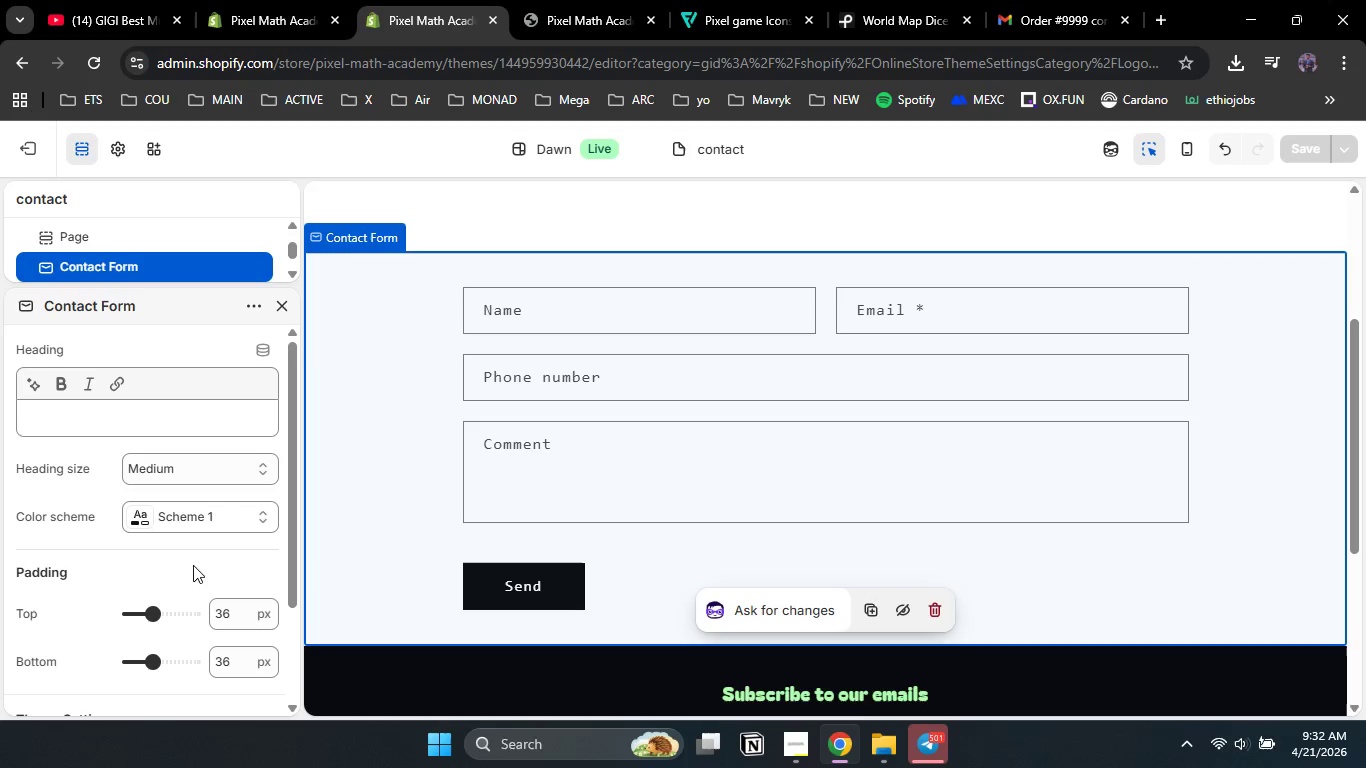 
left_click([208, 526])
 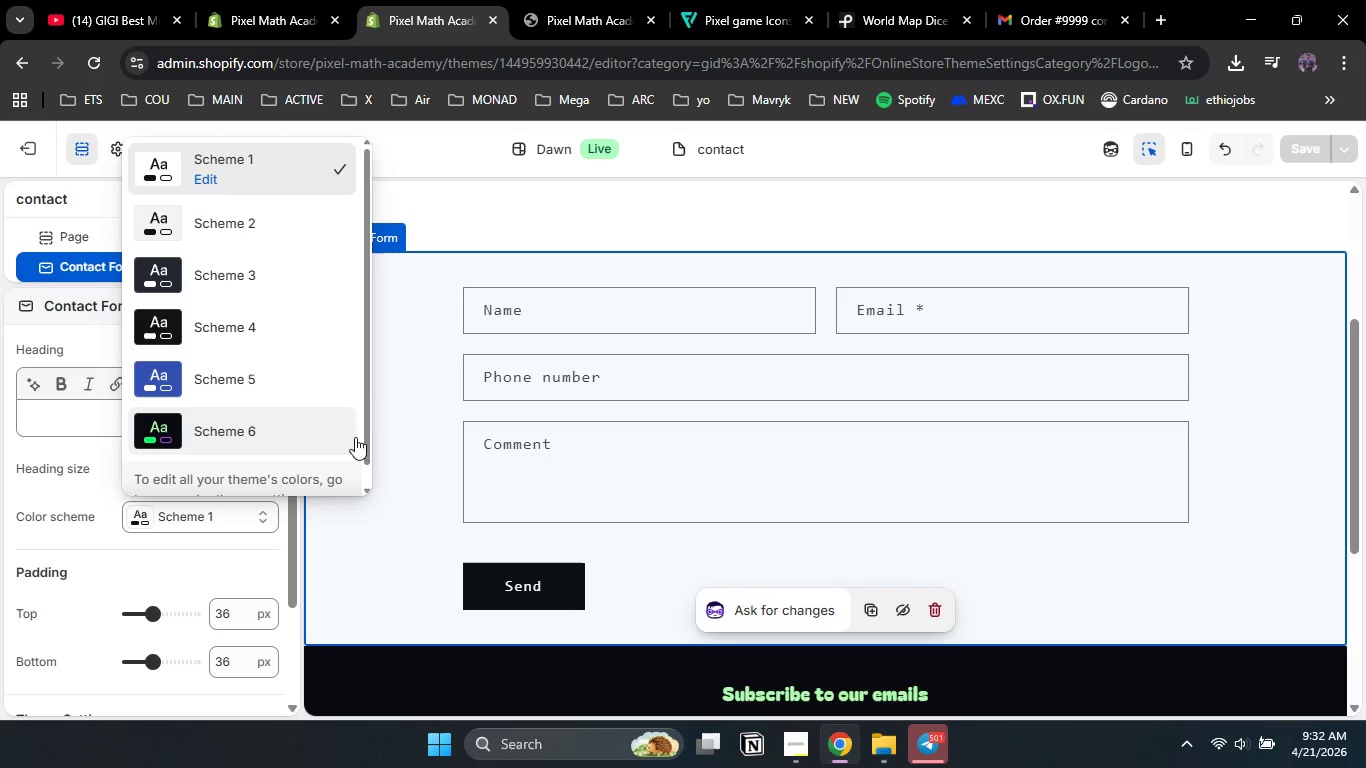 
left_click([309, 438])
 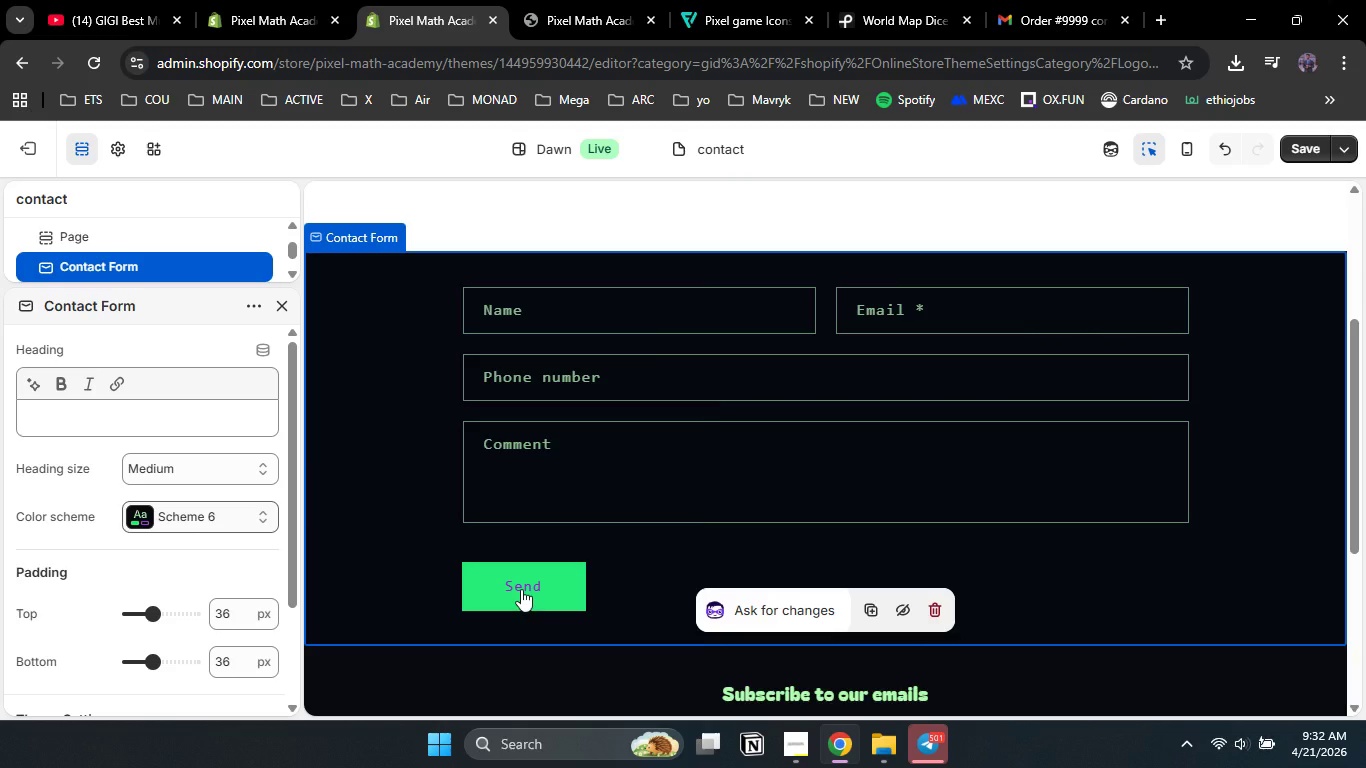 
left_click([521, 589])
 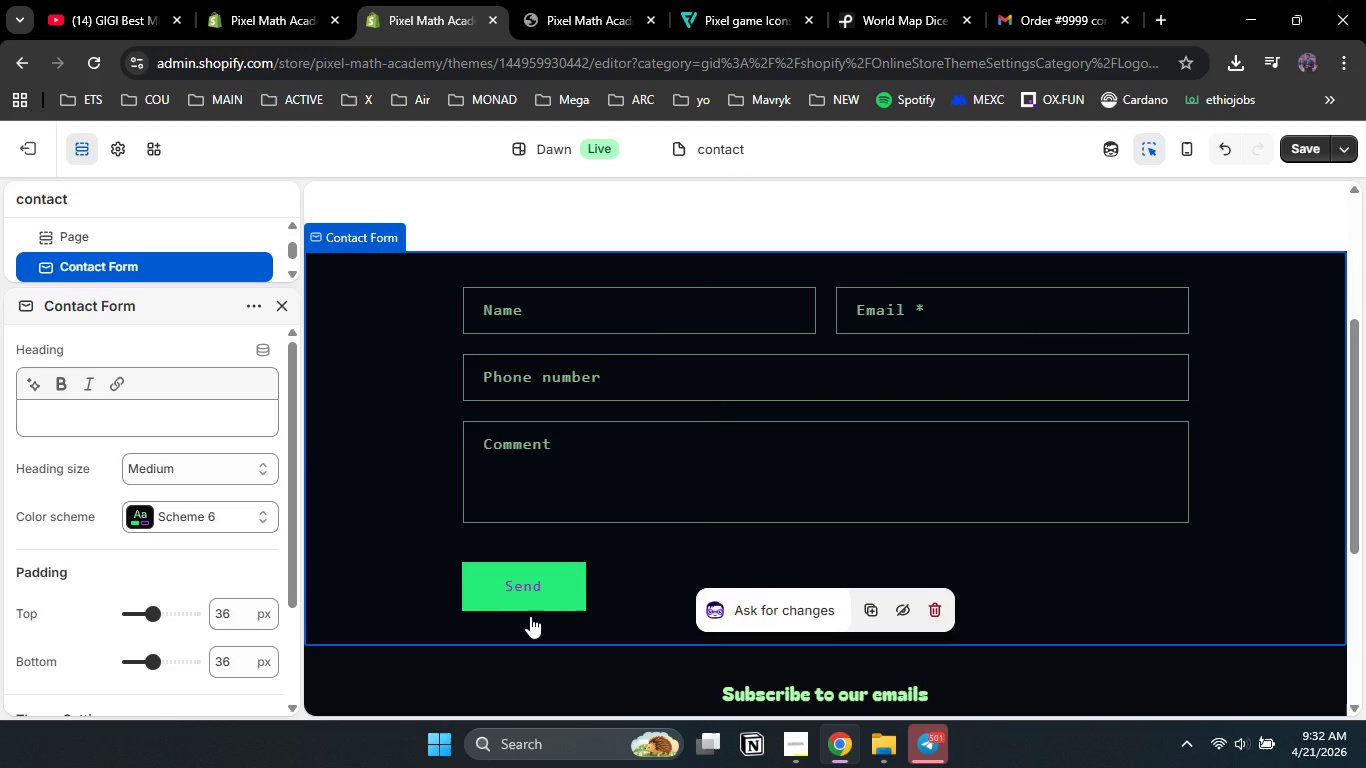 
left_click([400, 514])
 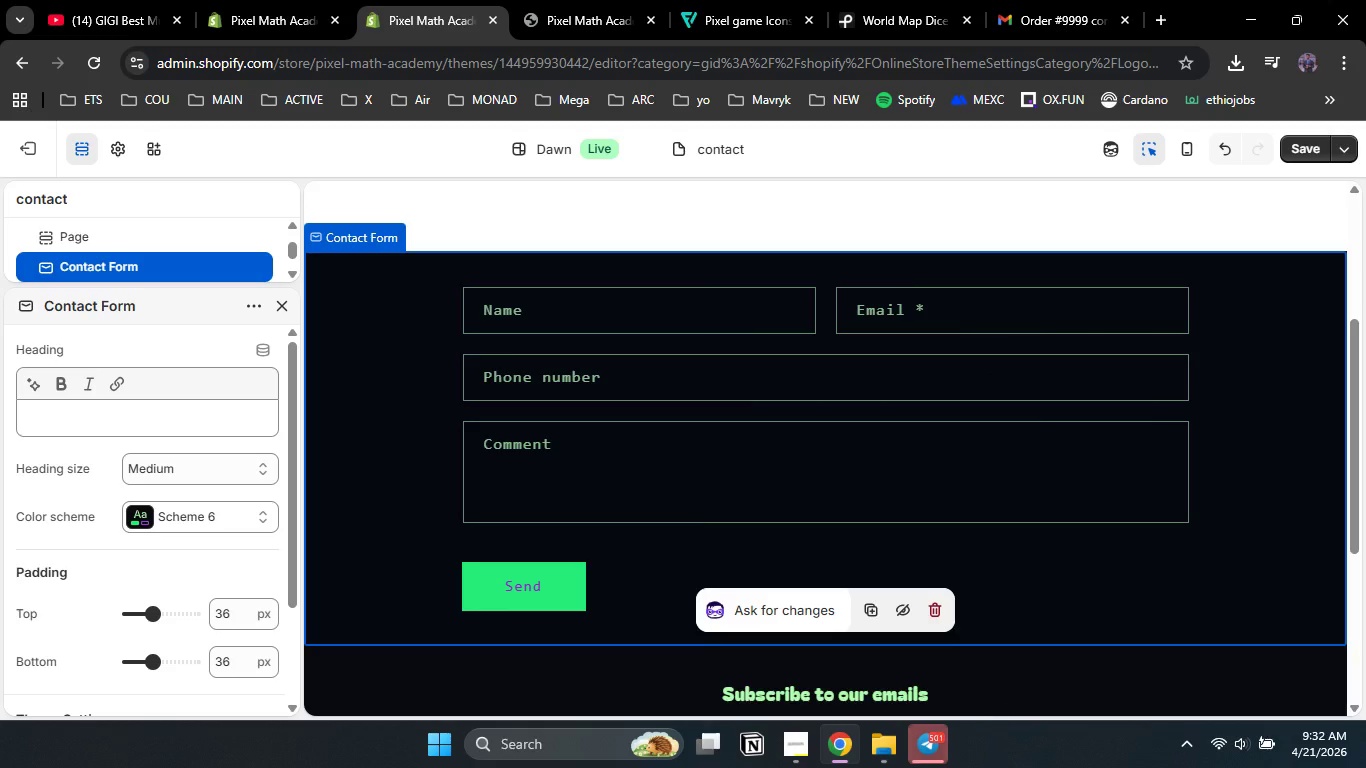 
wait(5.23)
 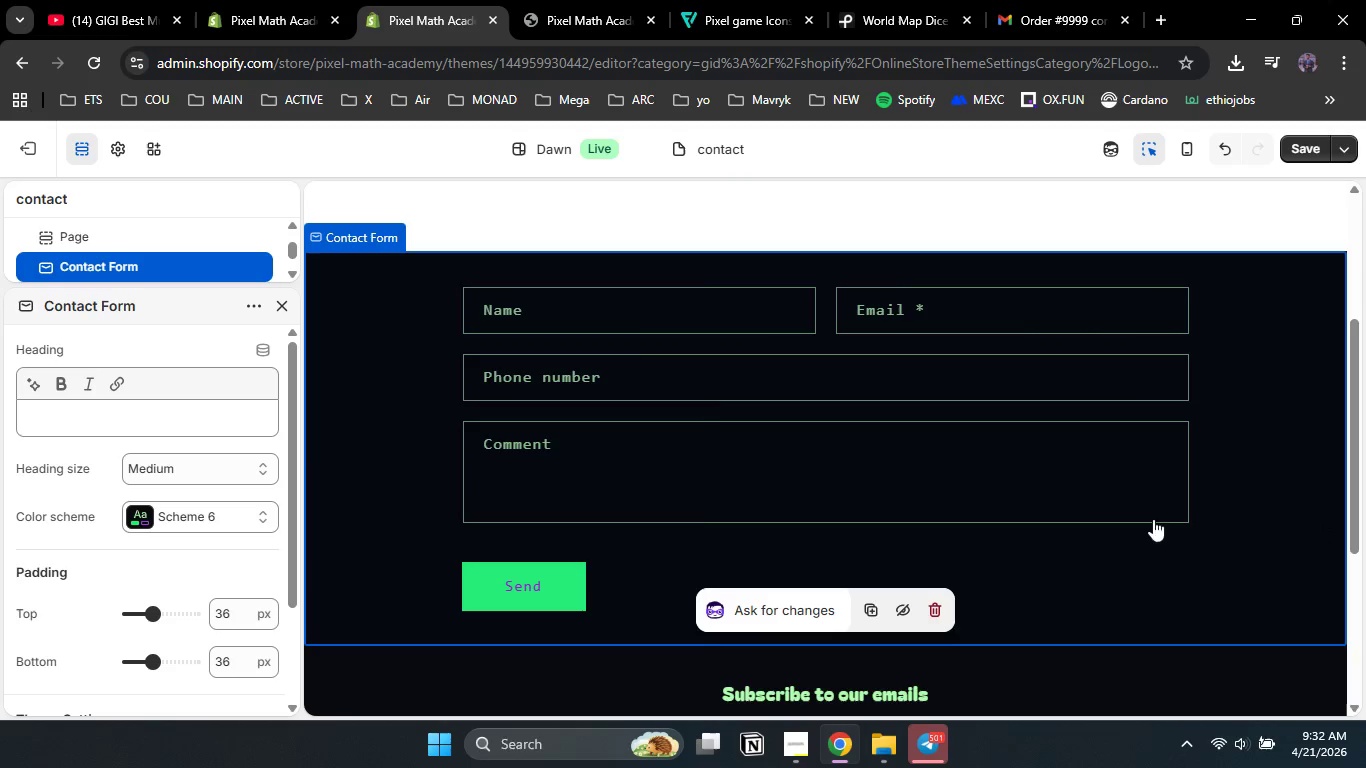 
left_click_drag(start_coordinate=[1354, 408], to_coordinate=[1359, 242])
 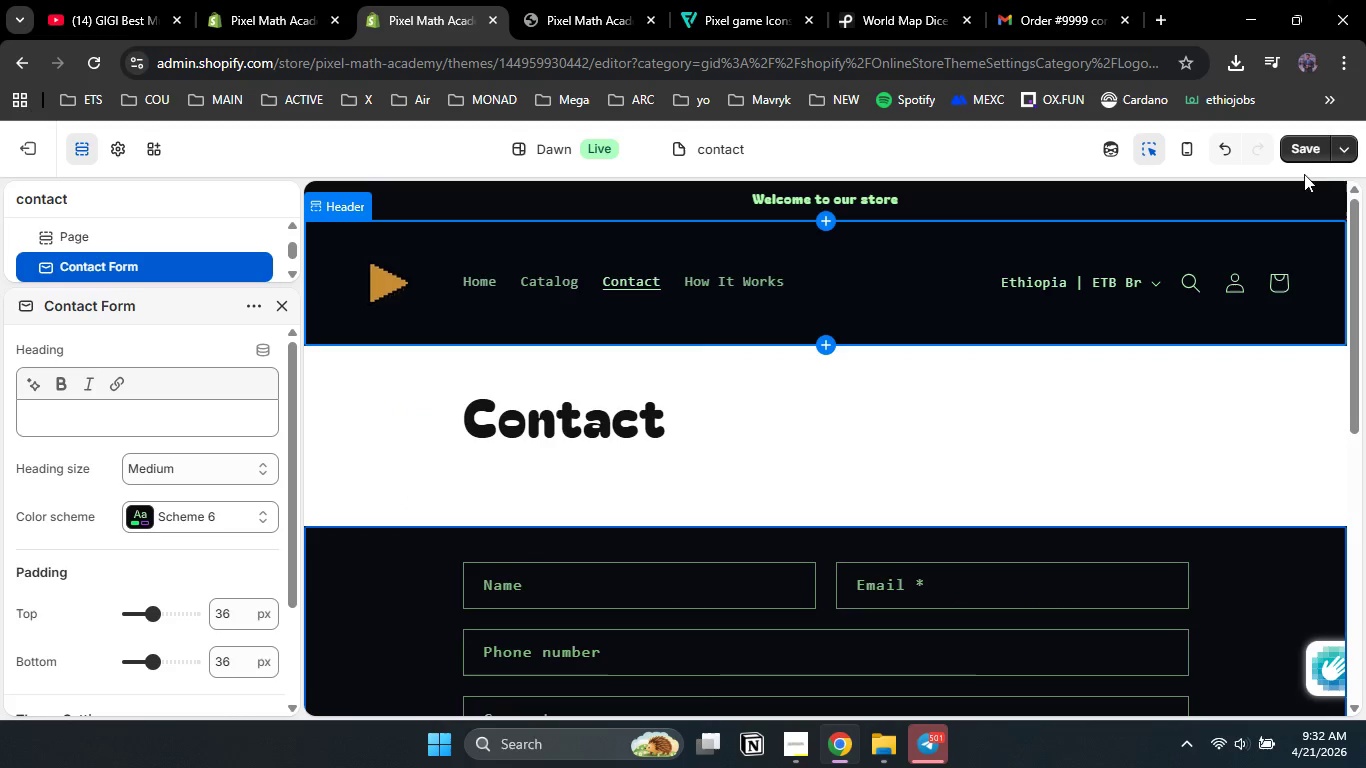 
left_click([1304, 159])
 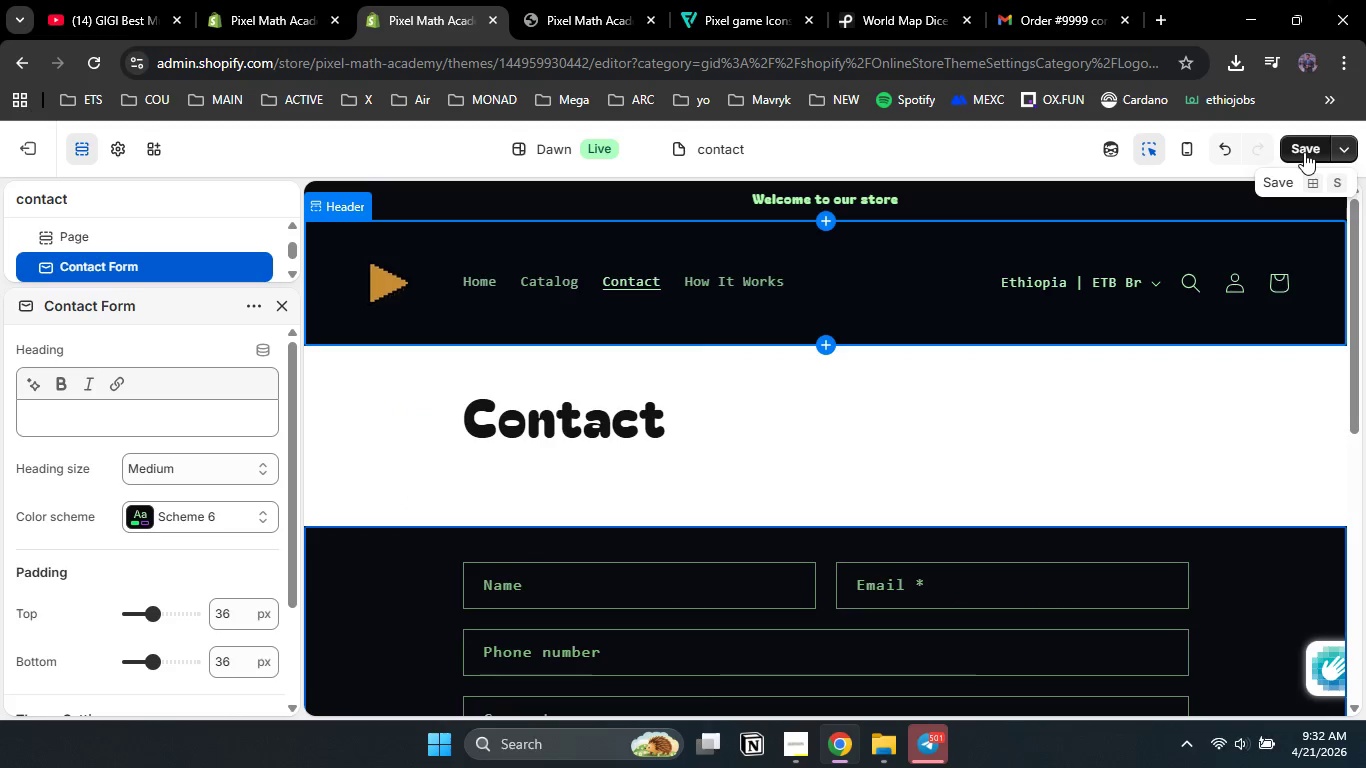 
left_click([1304, 152])
 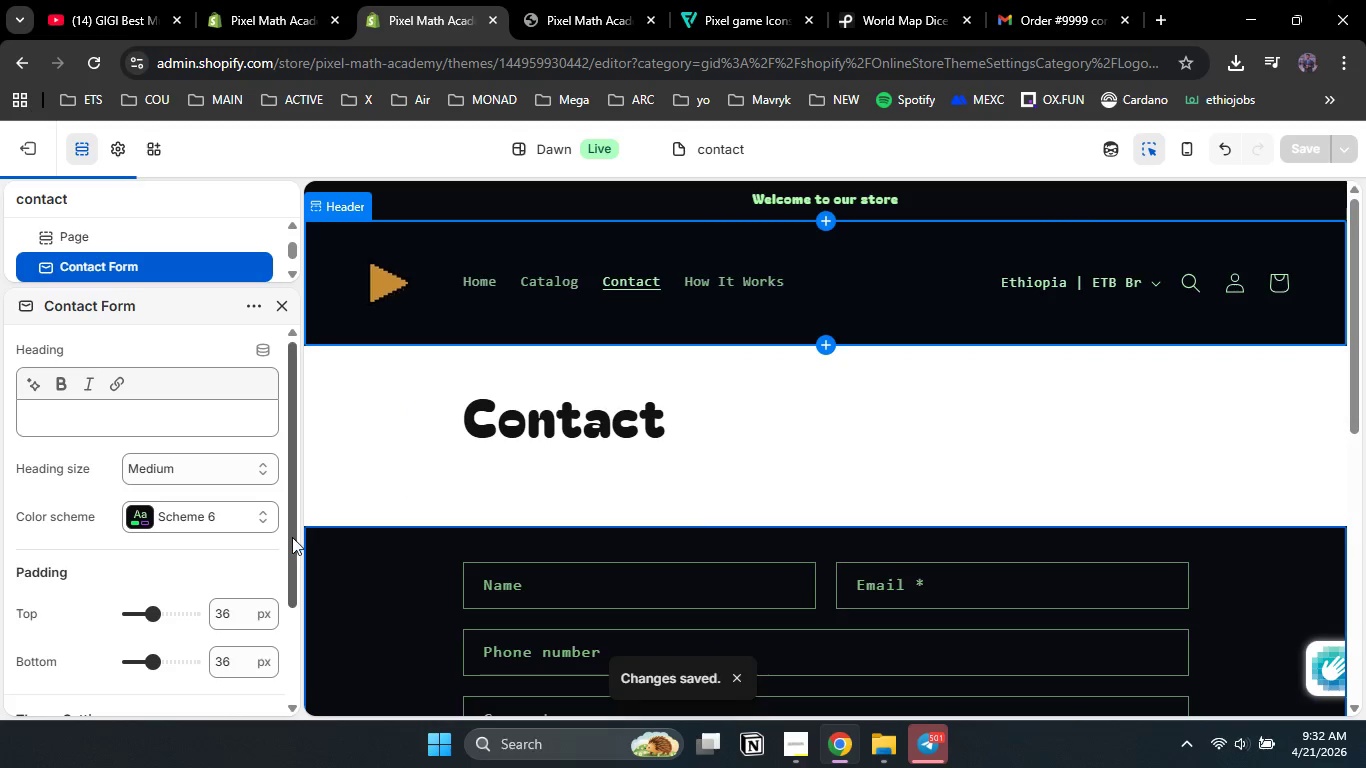 
left_click_drag(start_coordinate=[291, 557], to_coordinate=[317, 315])
 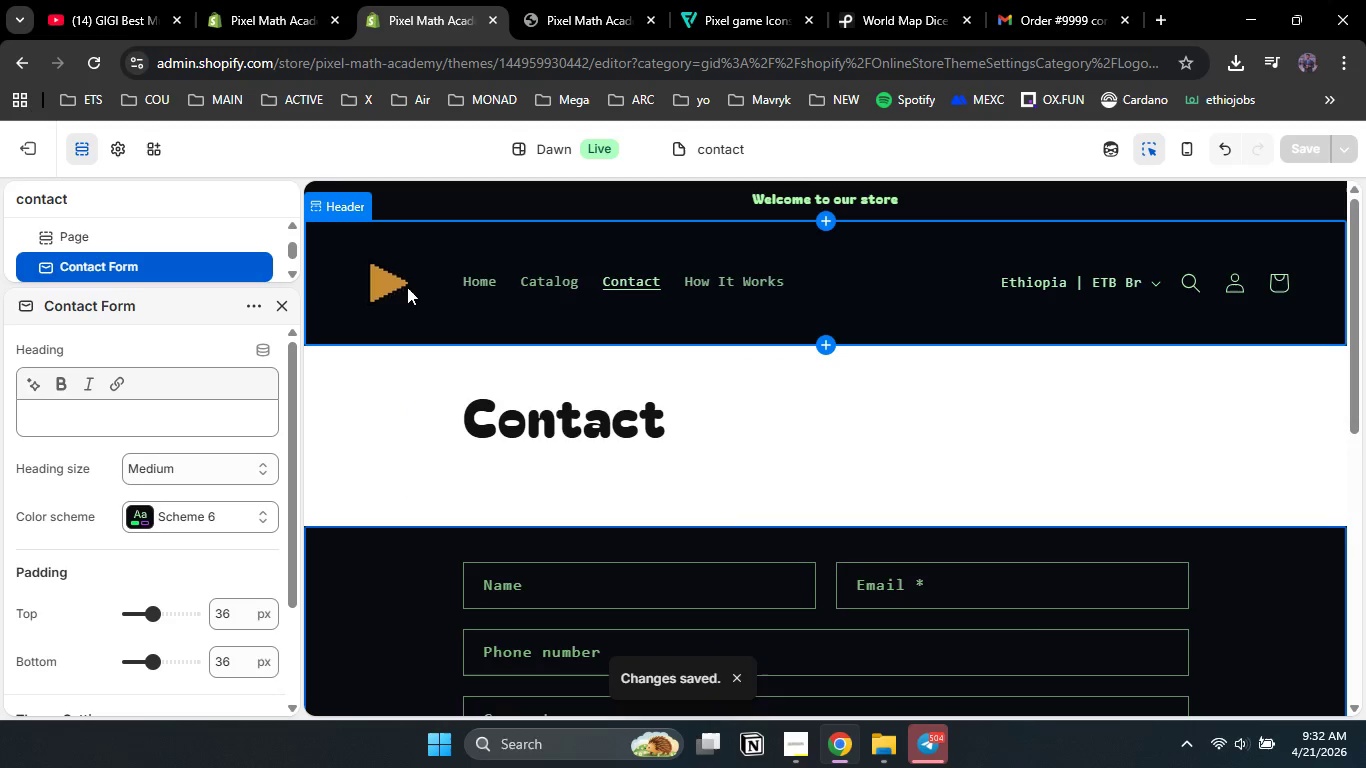 
left_click([388, 287])
 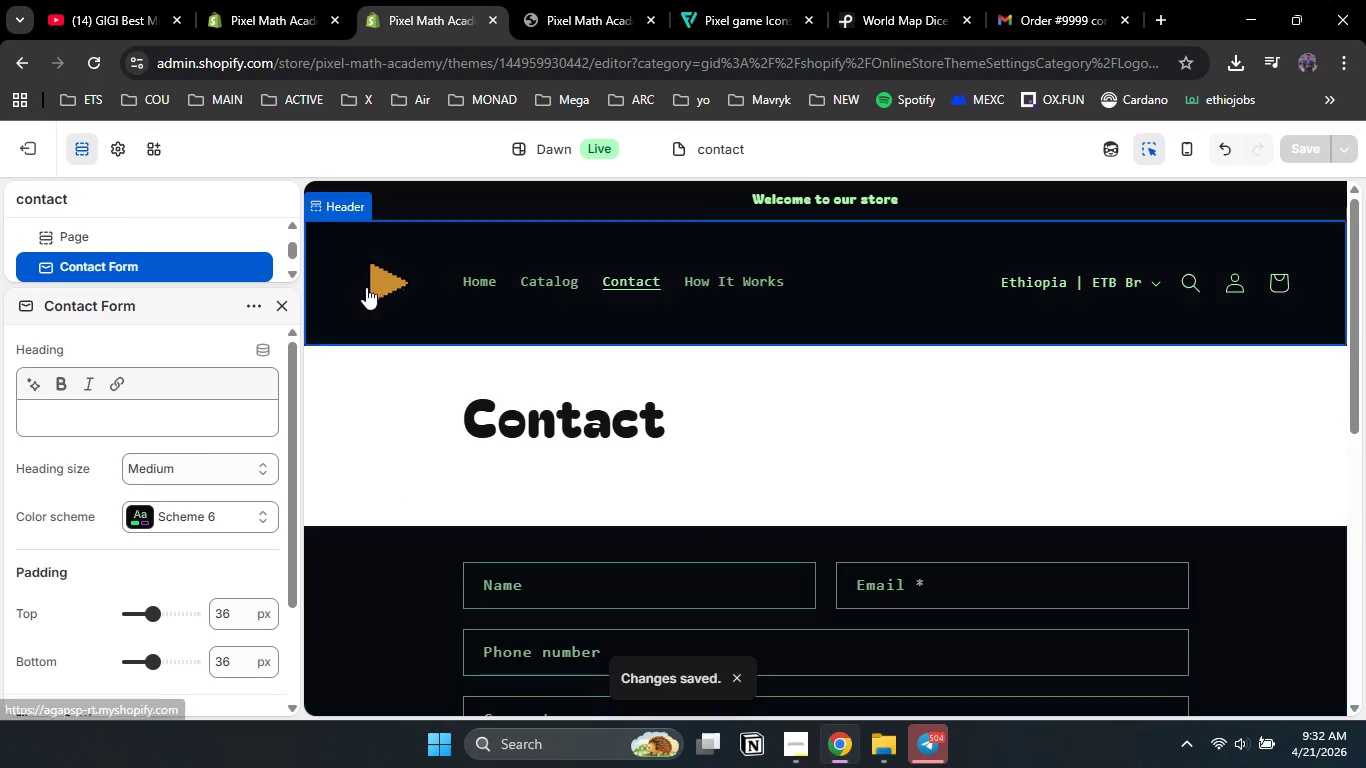 
left_click([364, 289])
 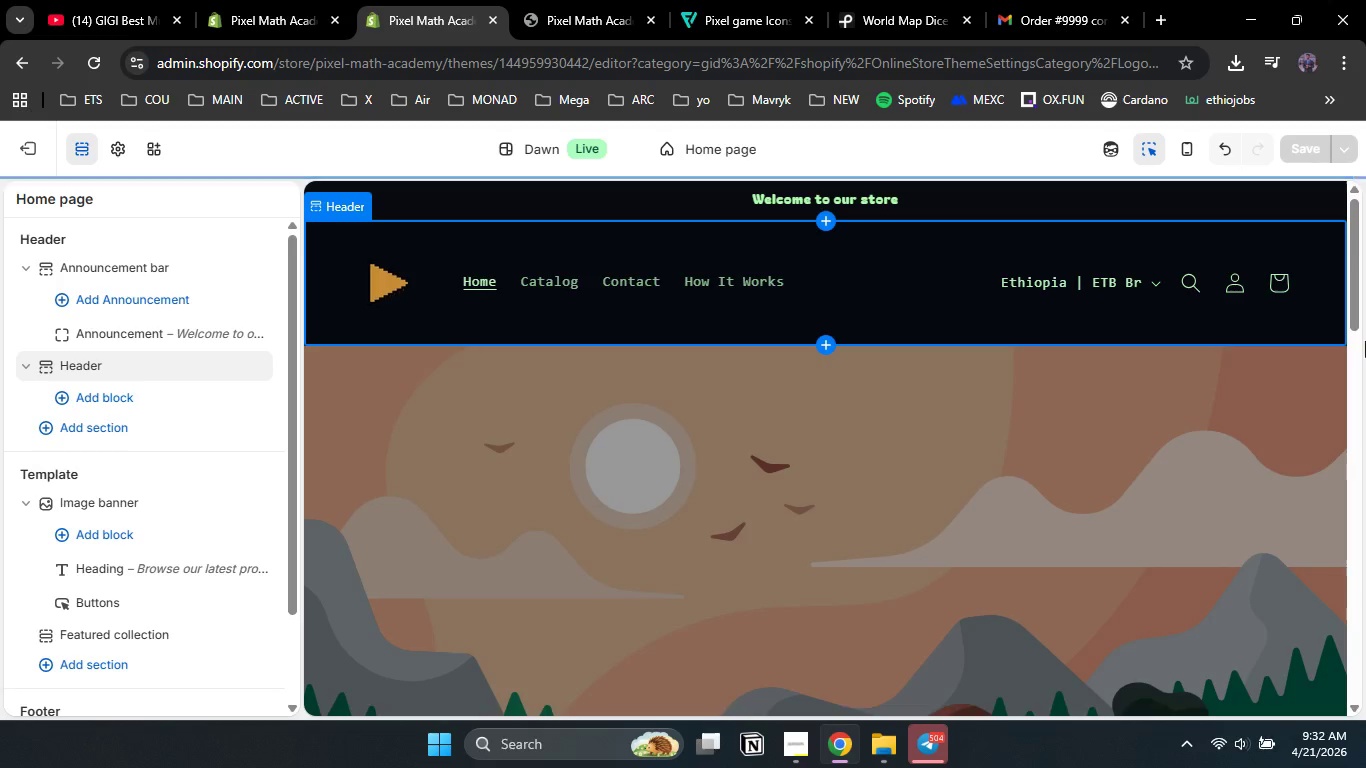 
left_click_drag(start_coordinate=[1352, 294], to_coordinate=[1357, 387])
 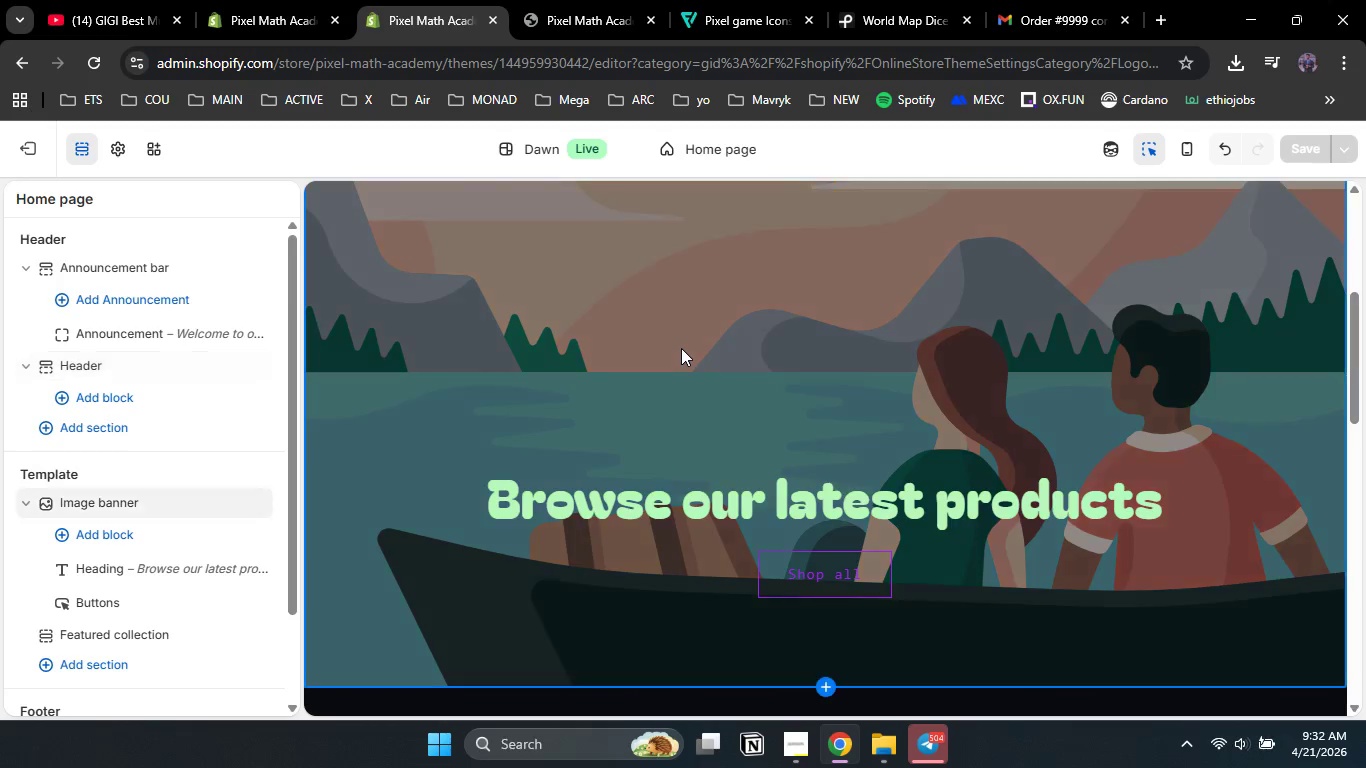 
left_click([681, 348])
 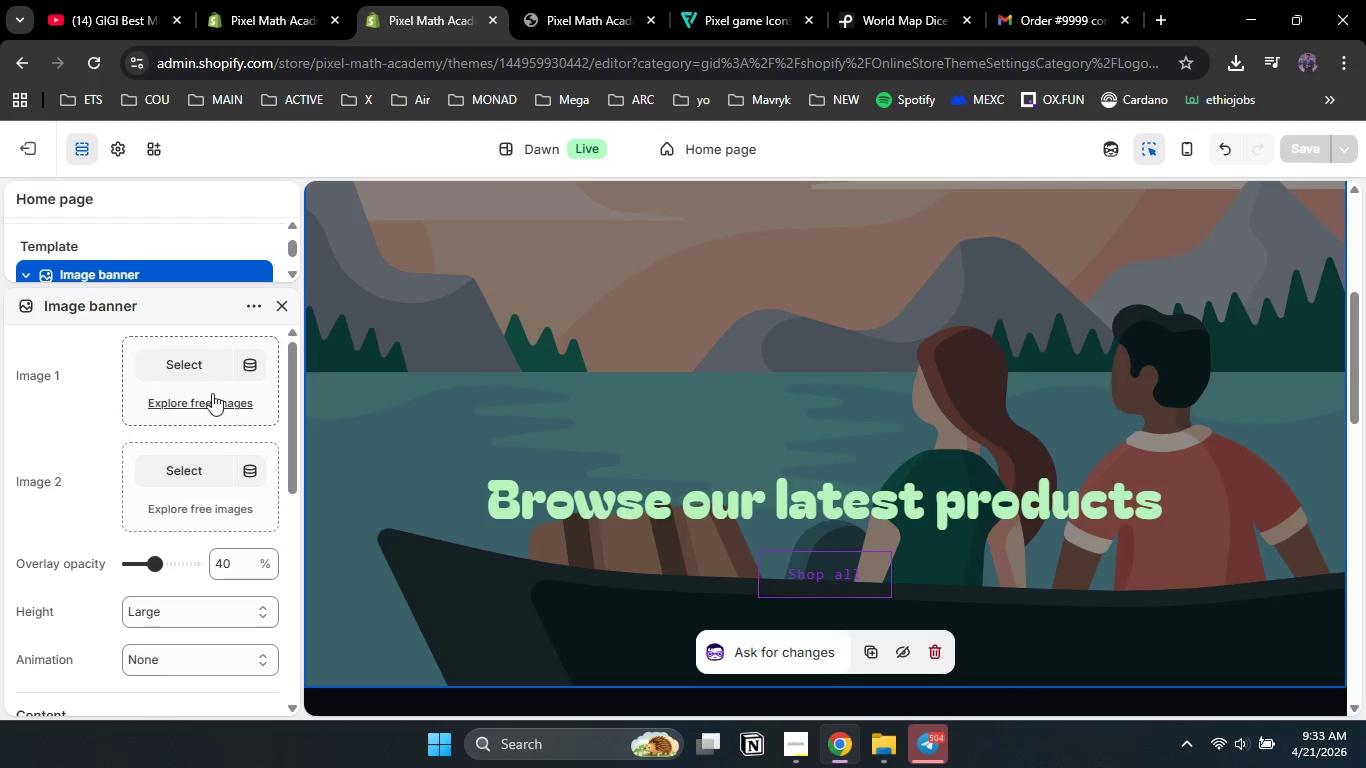 
left_click([204, 369])
 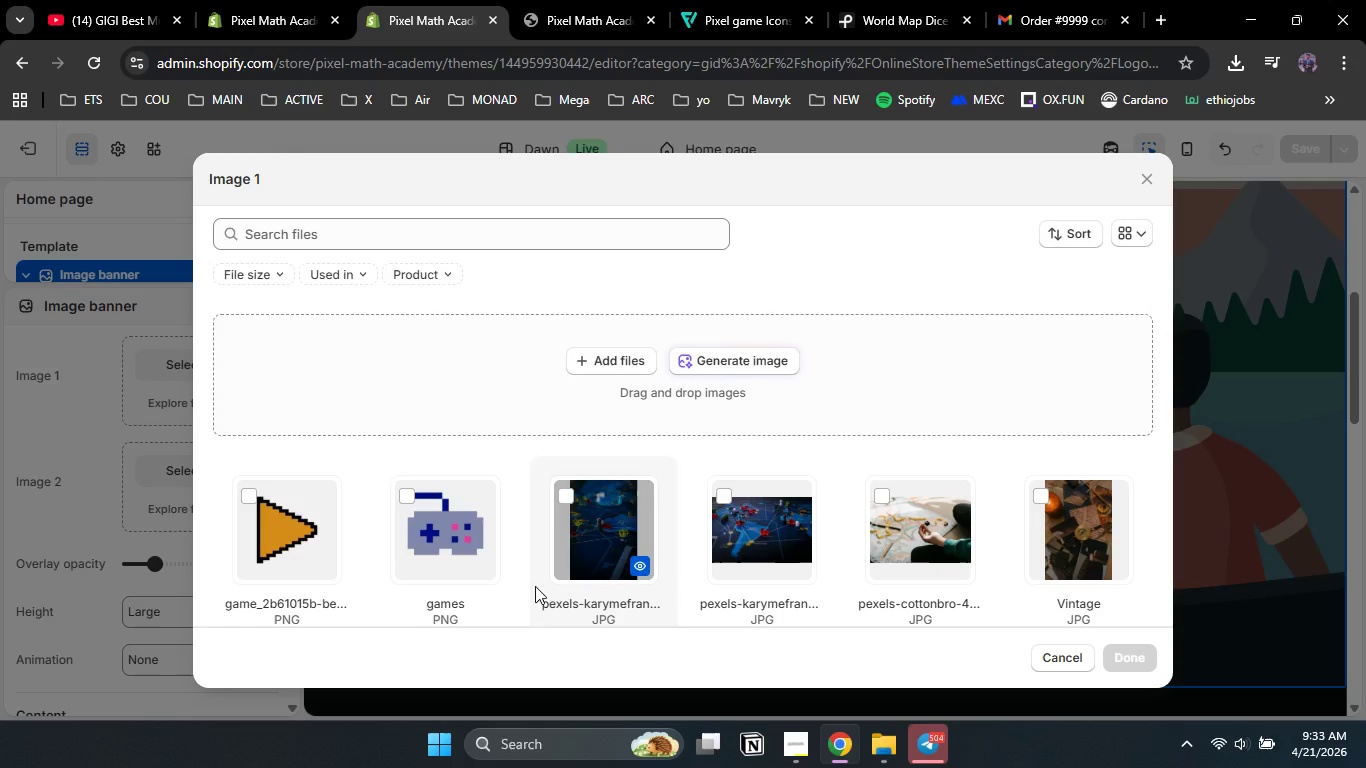 
scroll: coordinate [929, 517], scroll_direction: down, amount: 2.0
 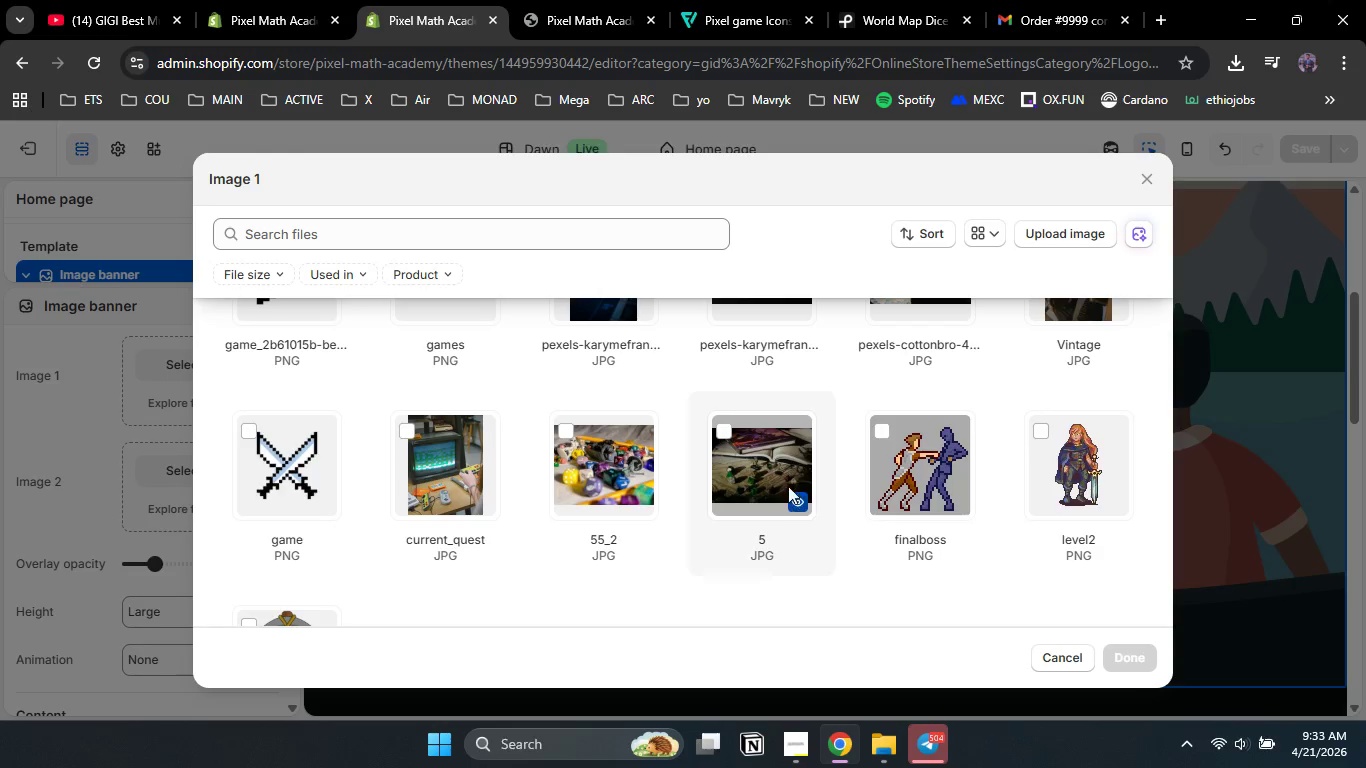 
left_click([775, 477])
 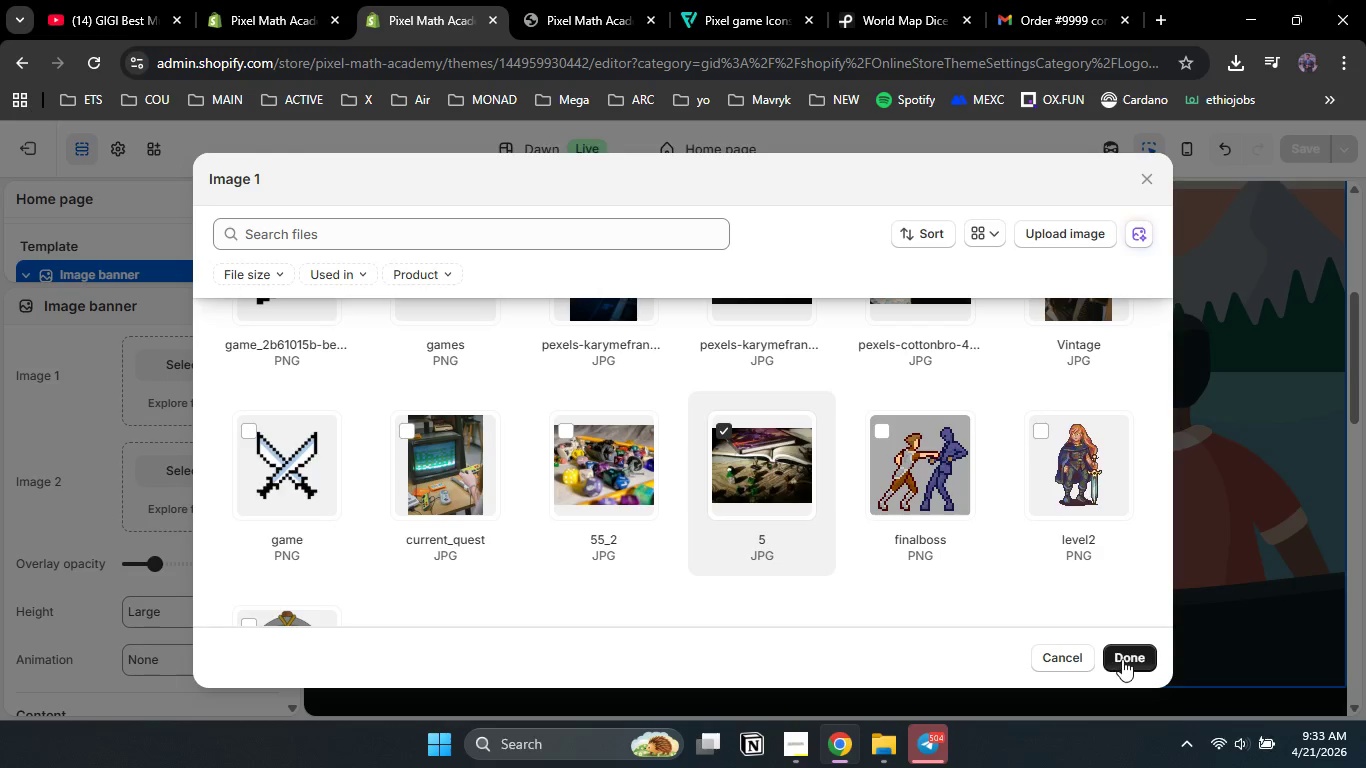 
left_click([1124, 659])
 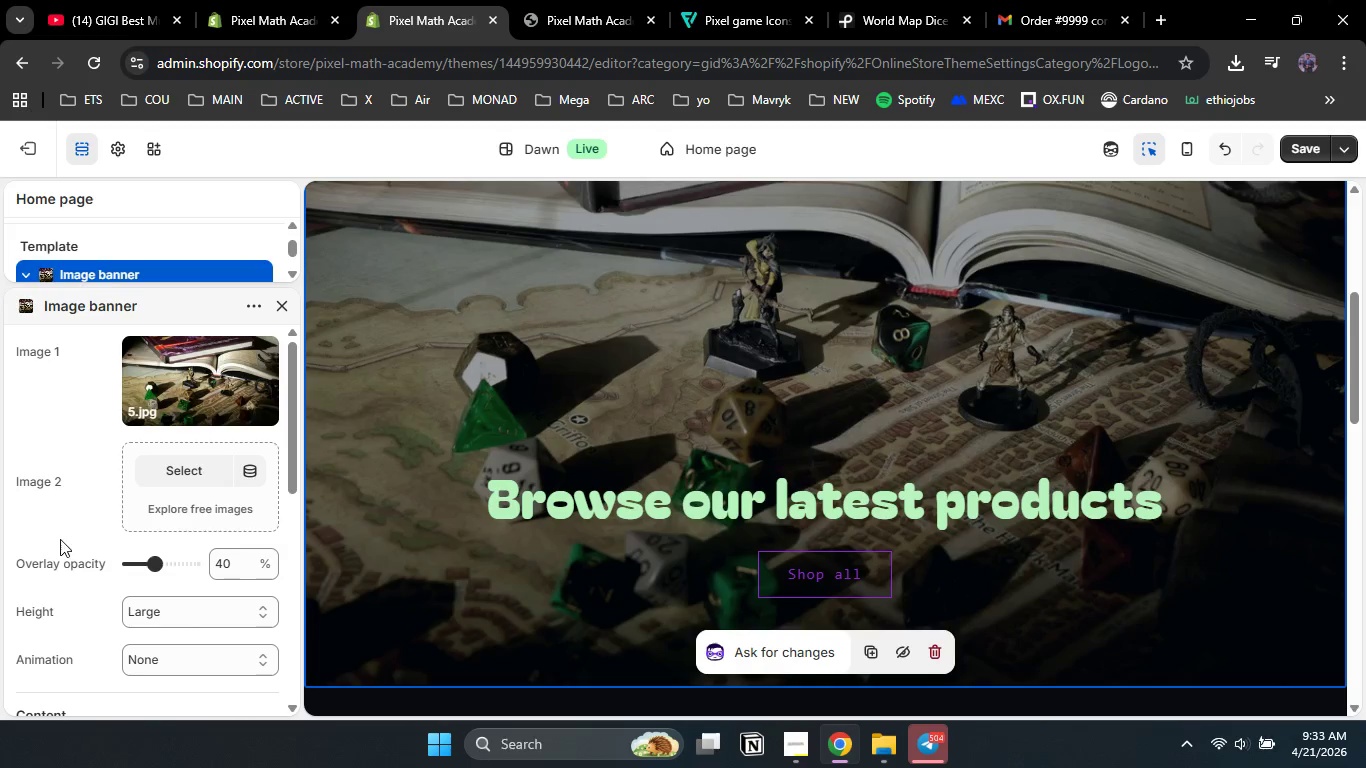 
wait(6.42)
 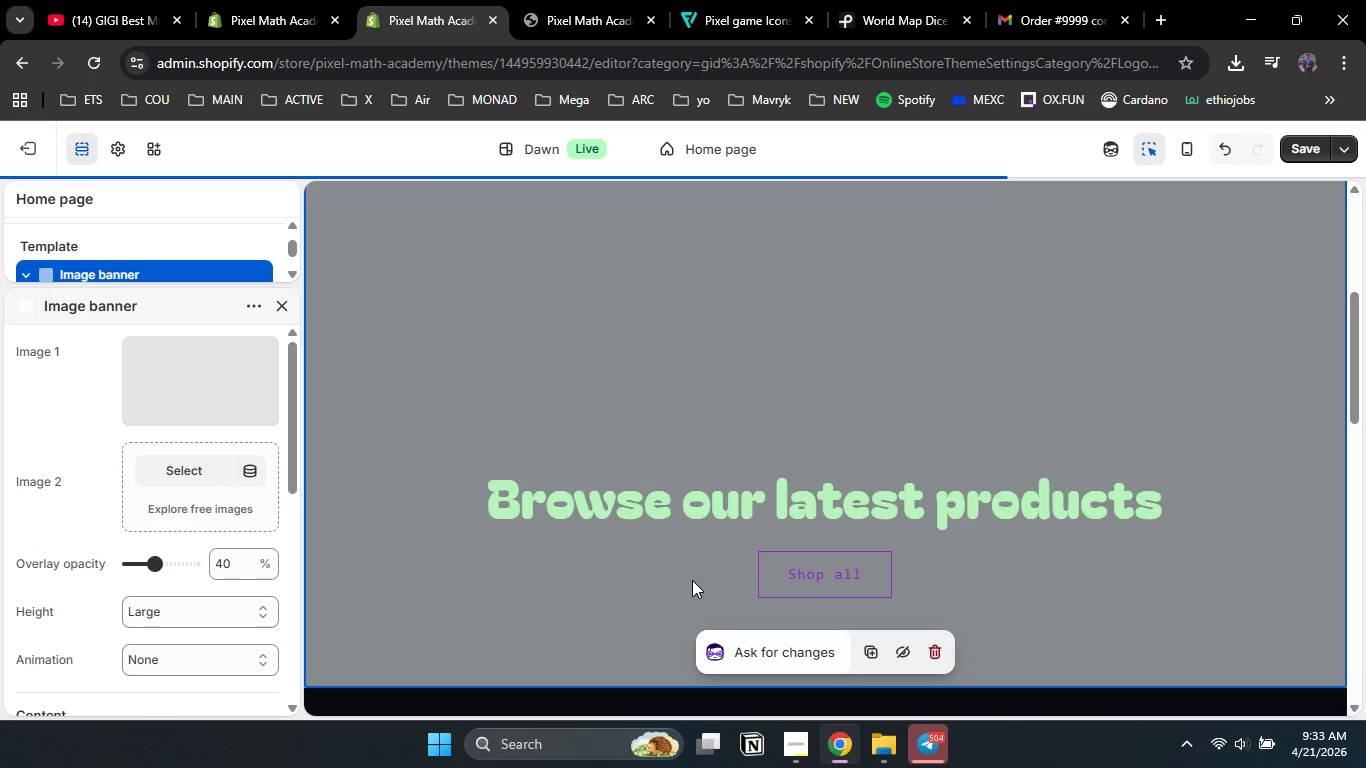 
left_click([242, 605])
 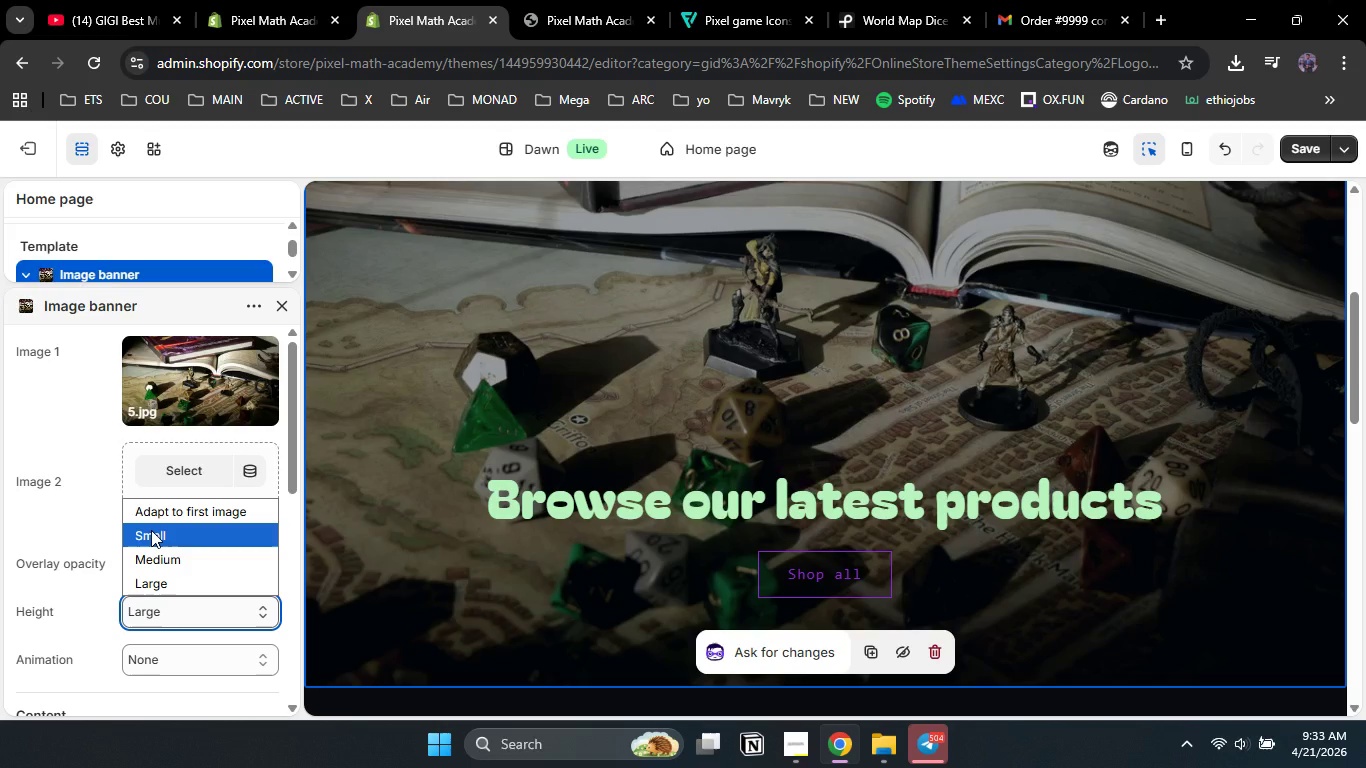 
left_click([151, 530])
 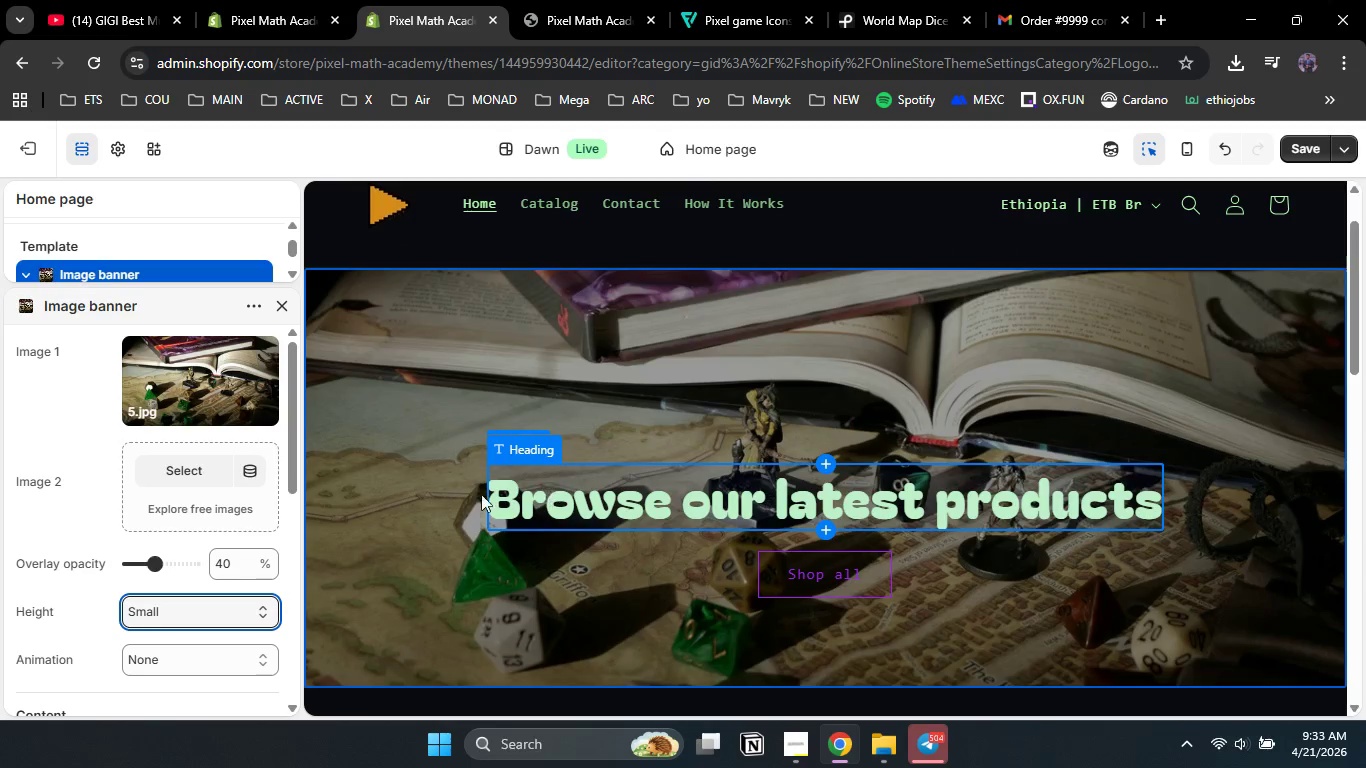 
wait(6.41)
 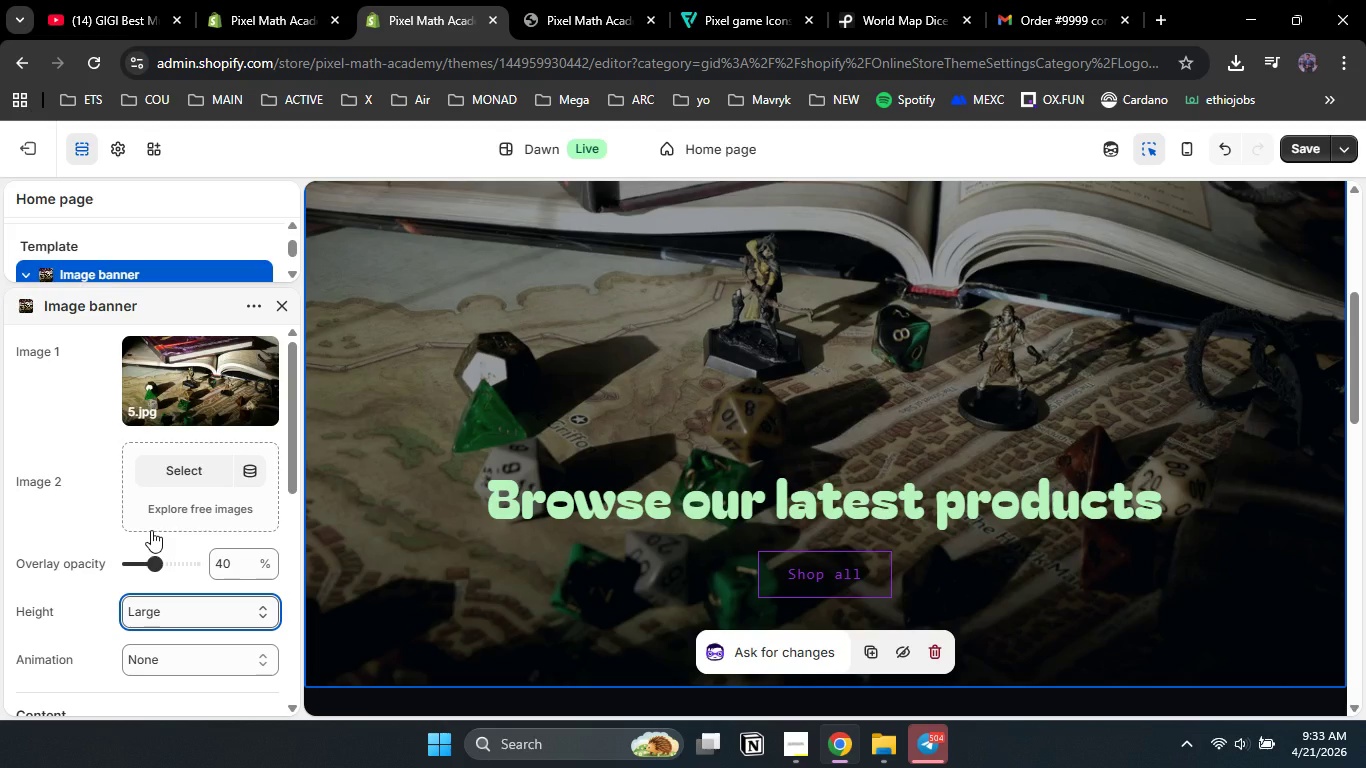 
left_click_drag(start_coordinate=[293, 445], to_coordinate=[294, 509])
 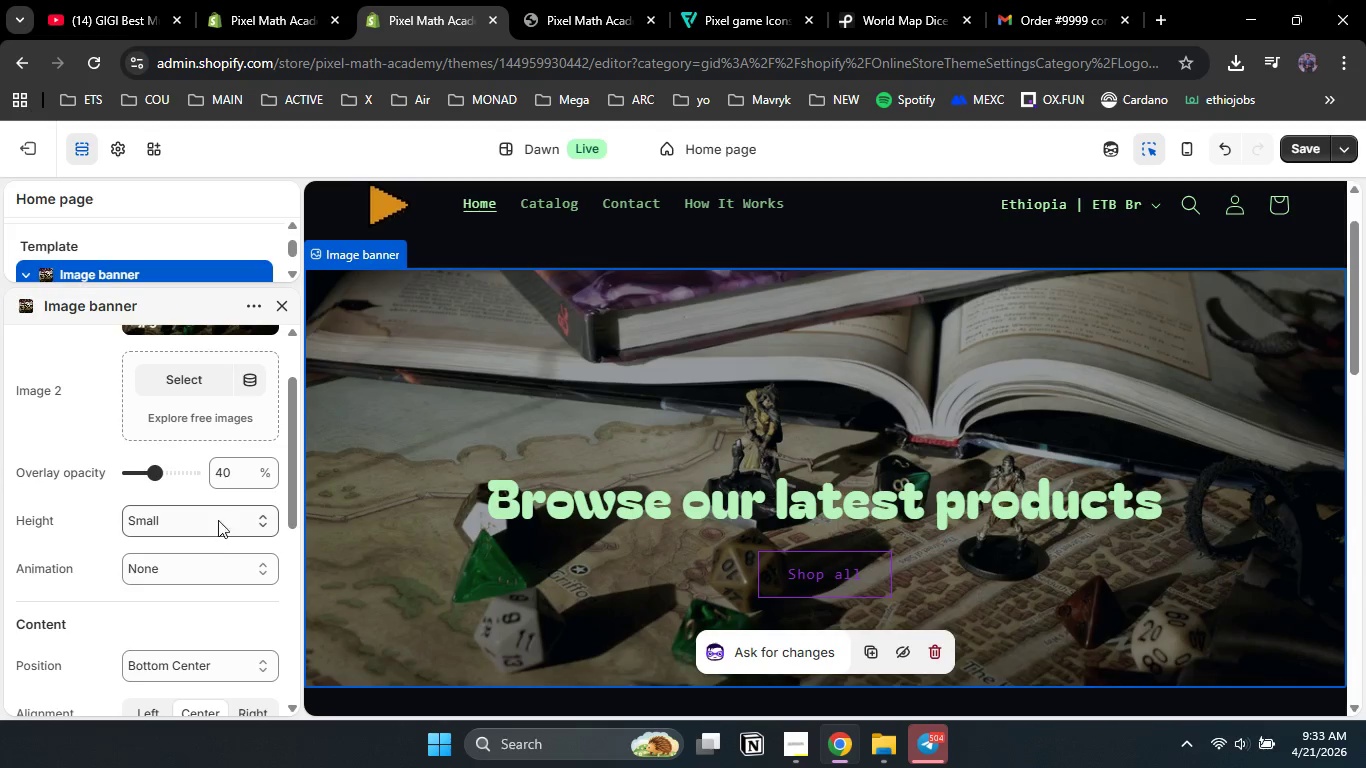 
left_click([222, 558])
 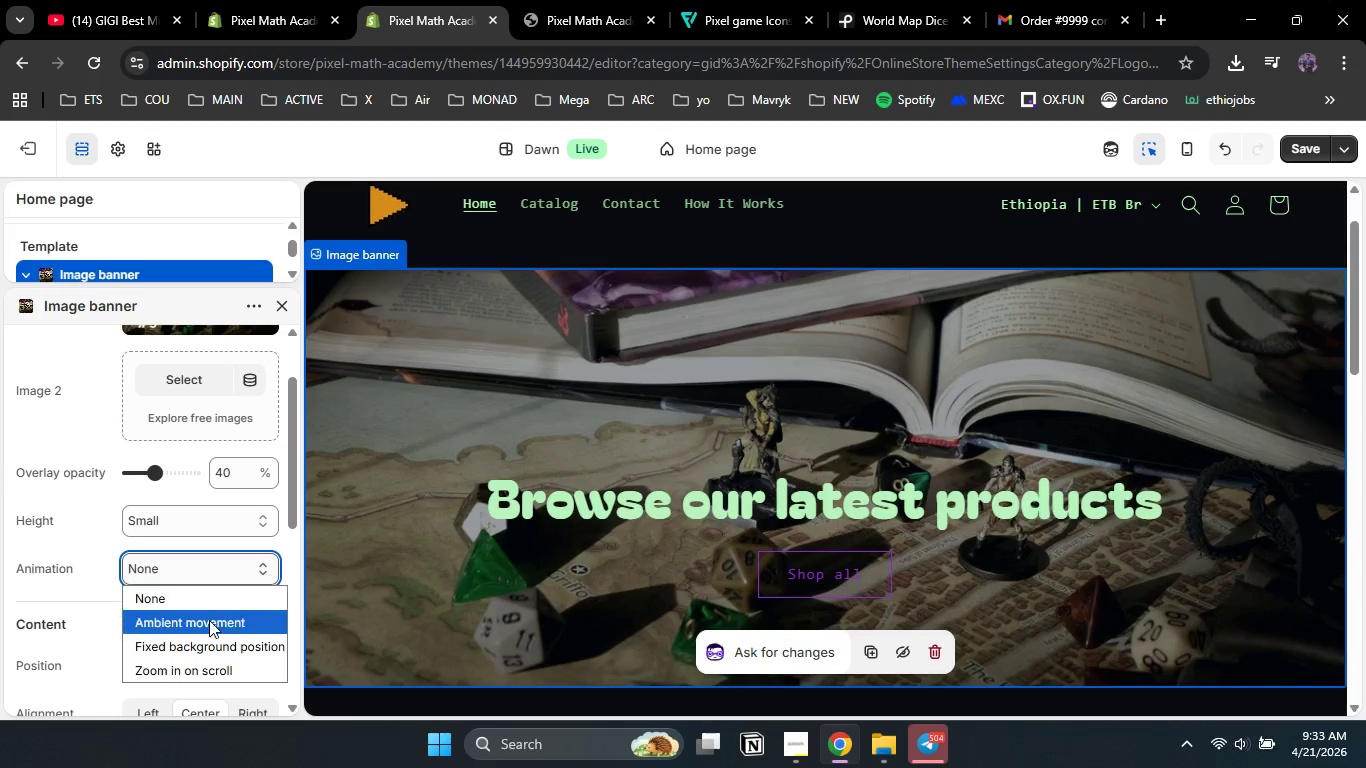 
left_click([209, 624])
 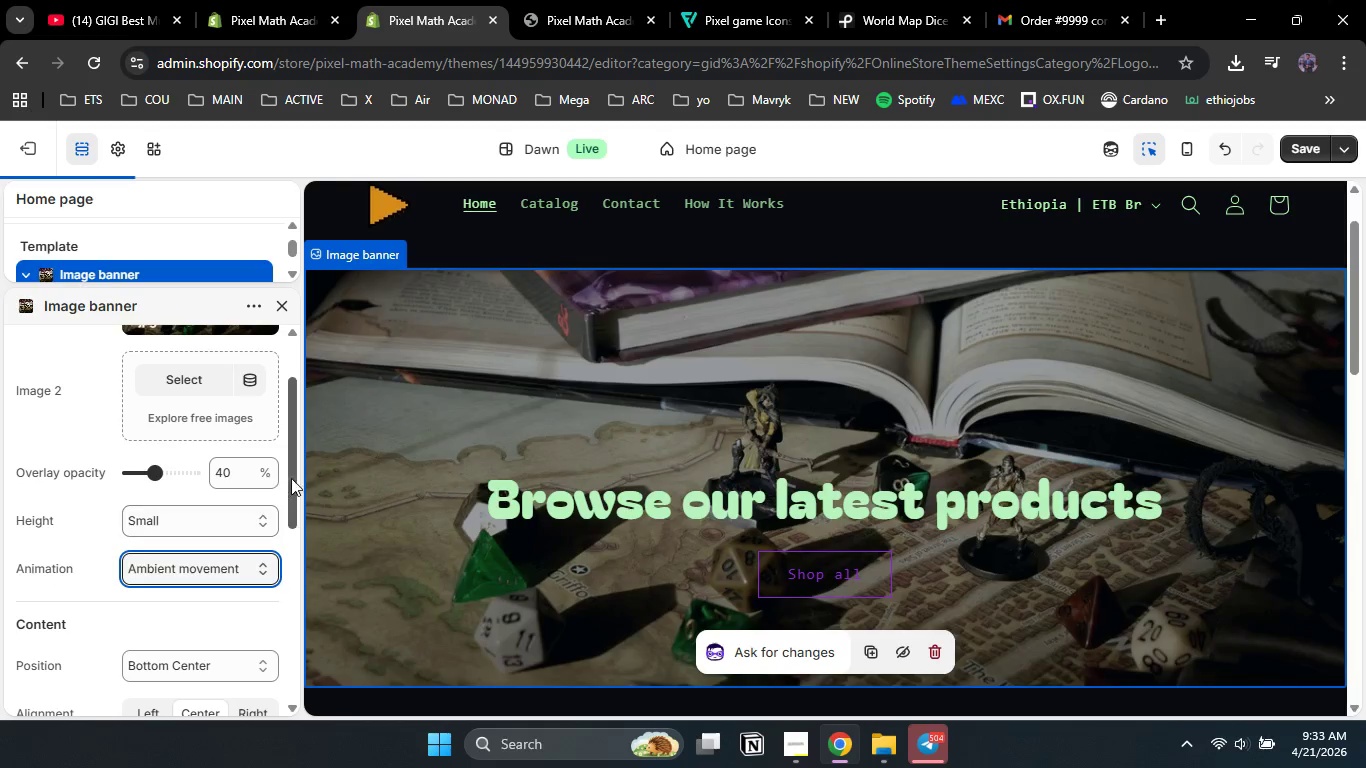 
left_click_drag(start_coordinate=[294, 484], to_coordinate=[301, 573])
 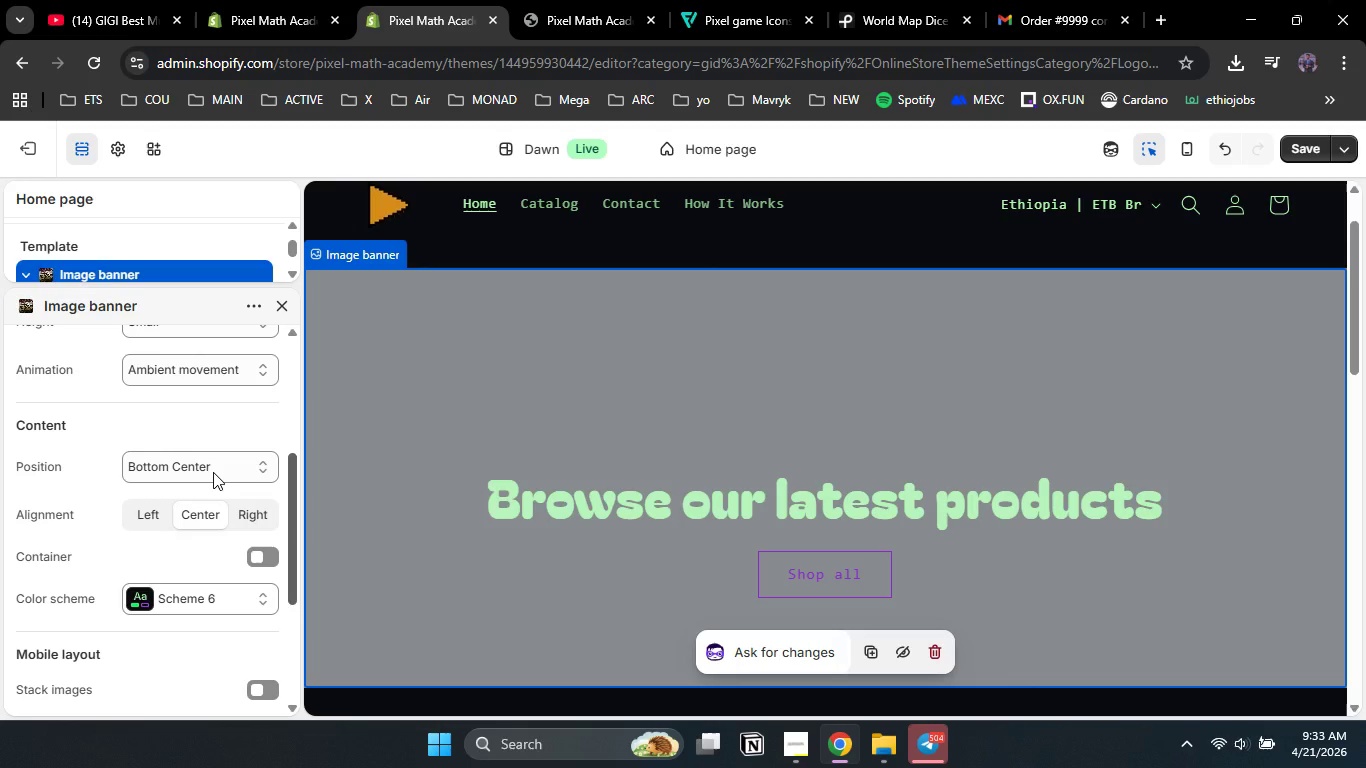 
left_click([213, 472])
 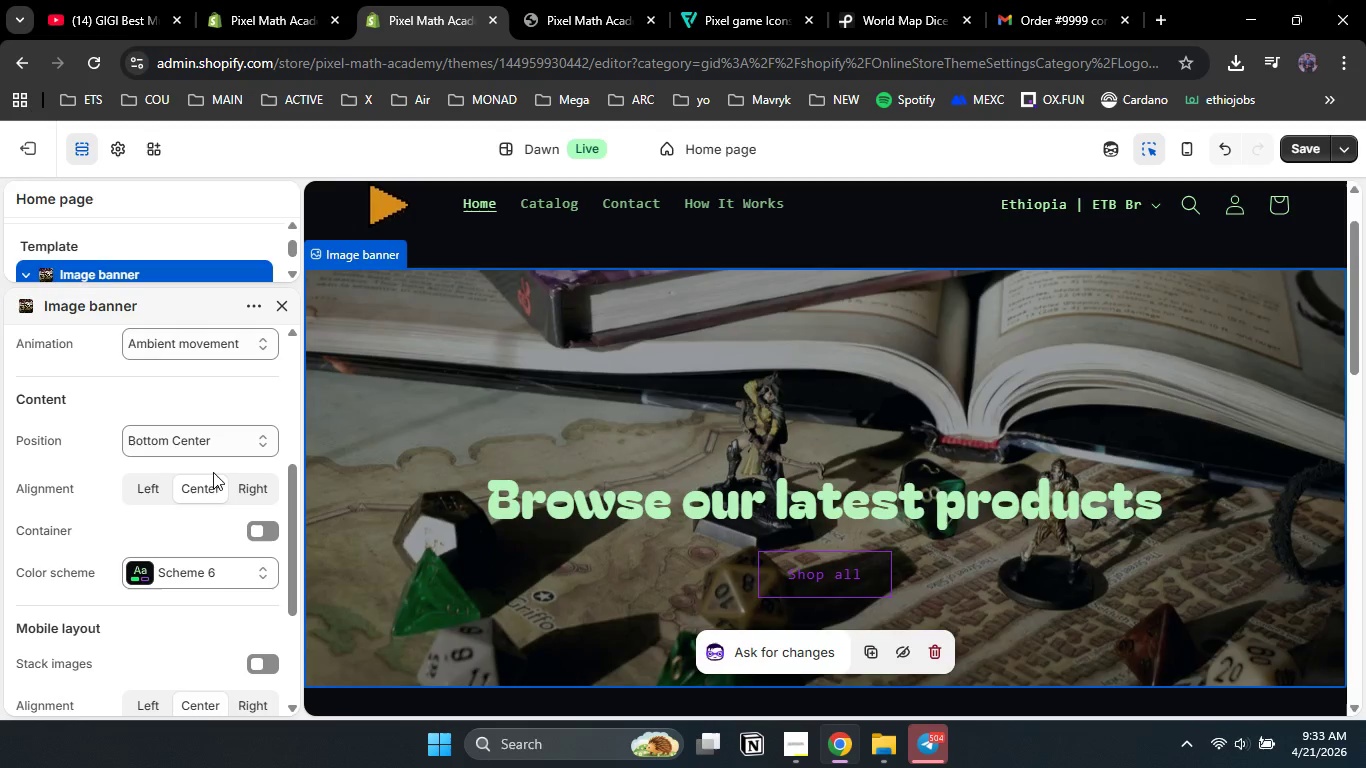 
left_click([218, 440])
 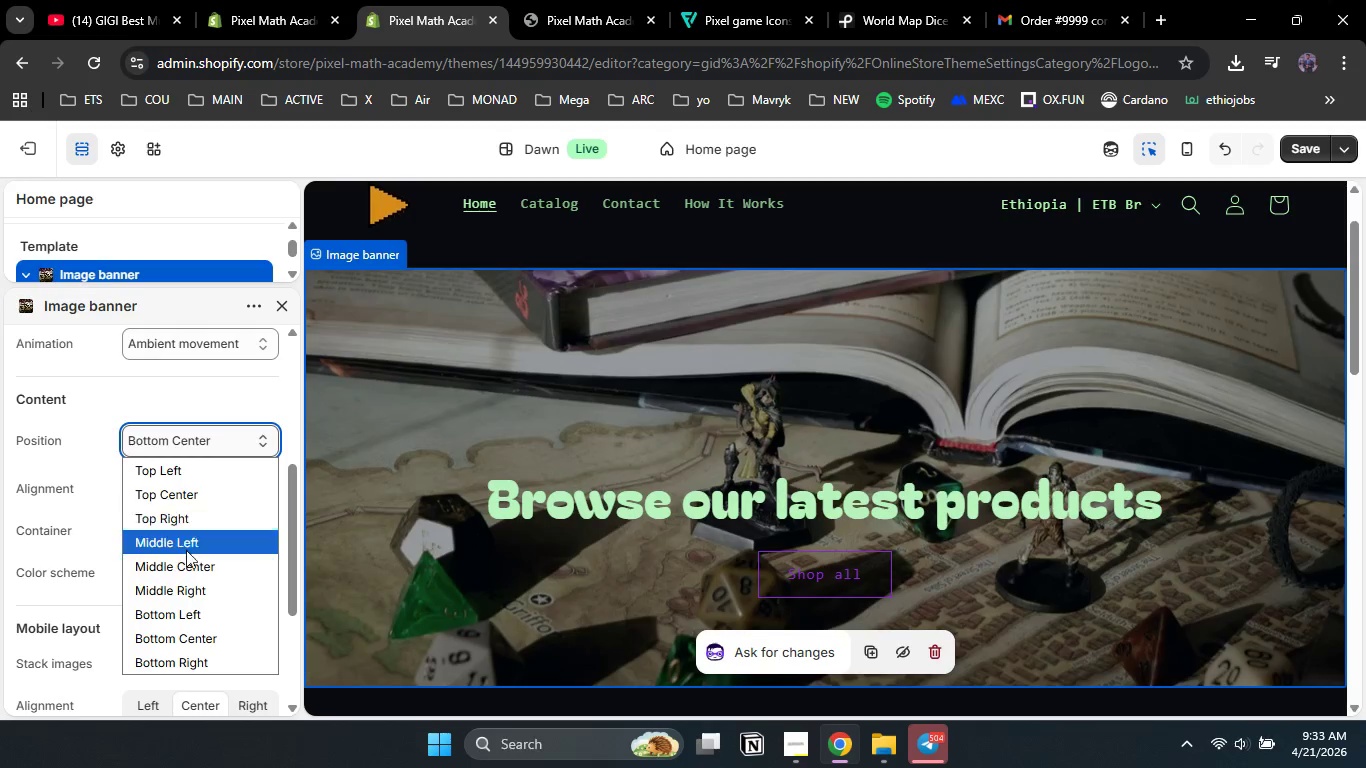 
left_click([192, 566])
 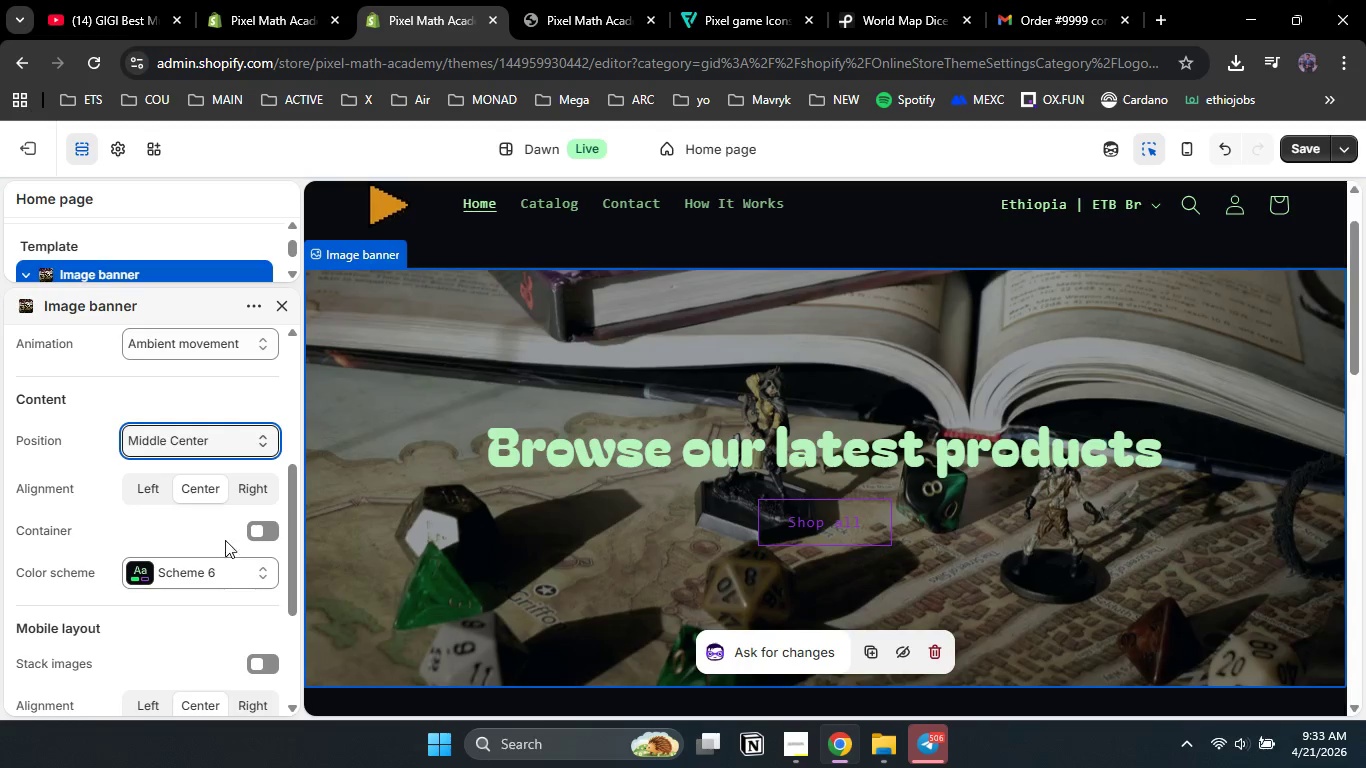 
left_click_drag(start_coordinate=[295, 520], to_coordinate=[289, 654])
 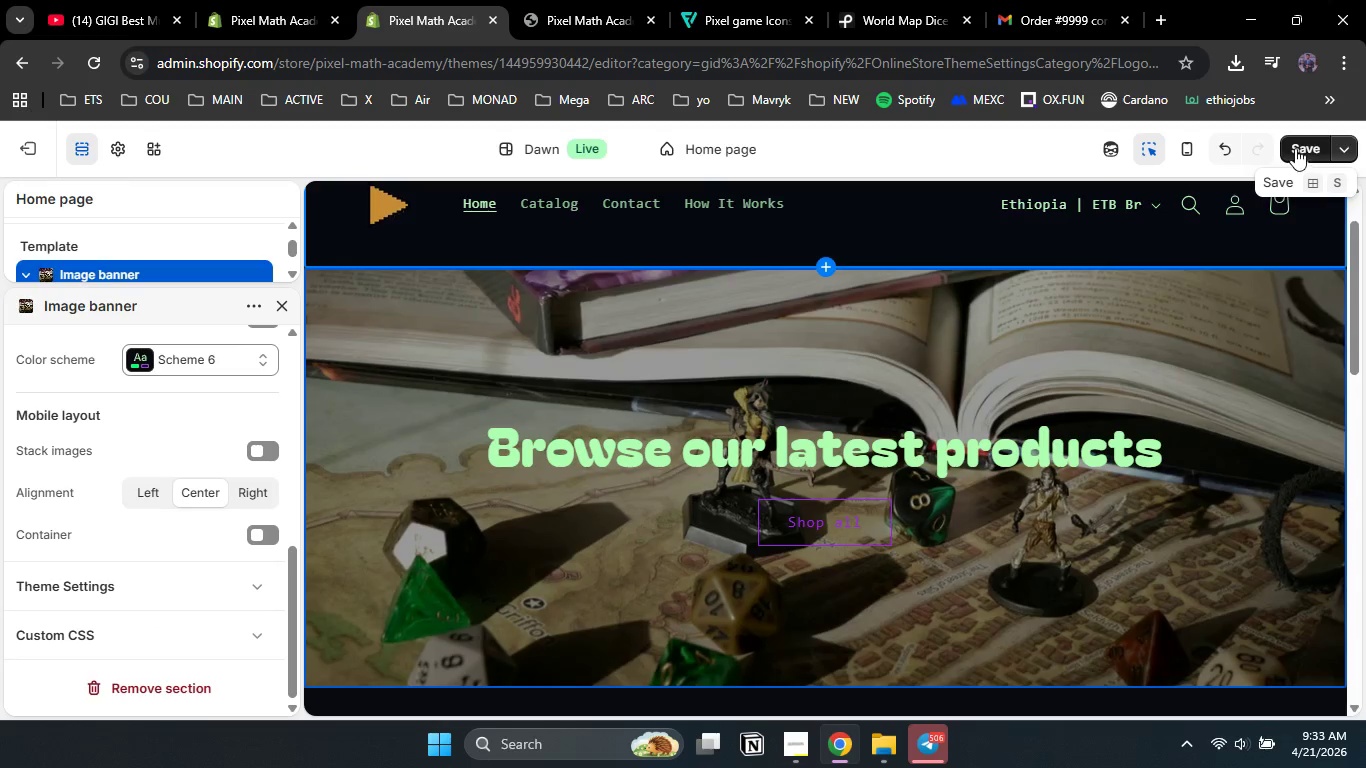 
left_click([1299, 147])
 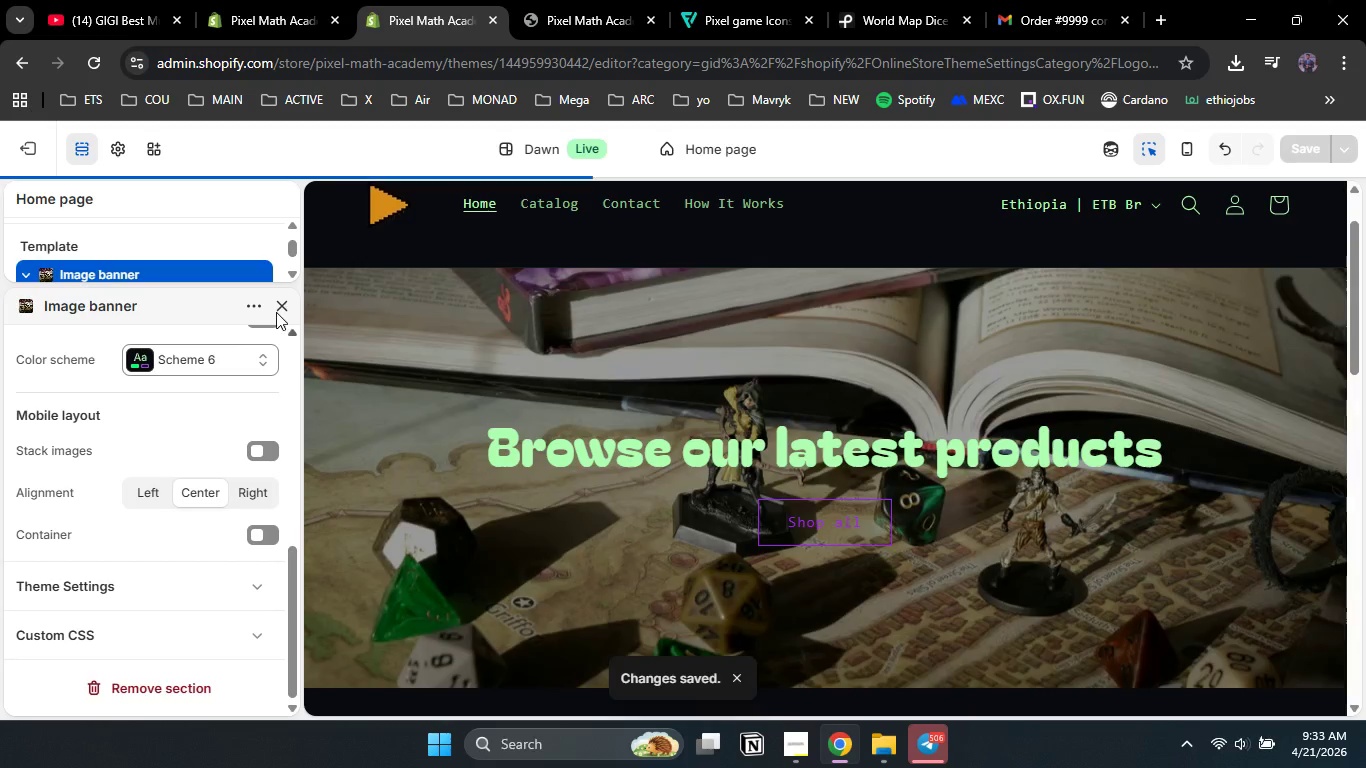 
left_click([276, 303])
 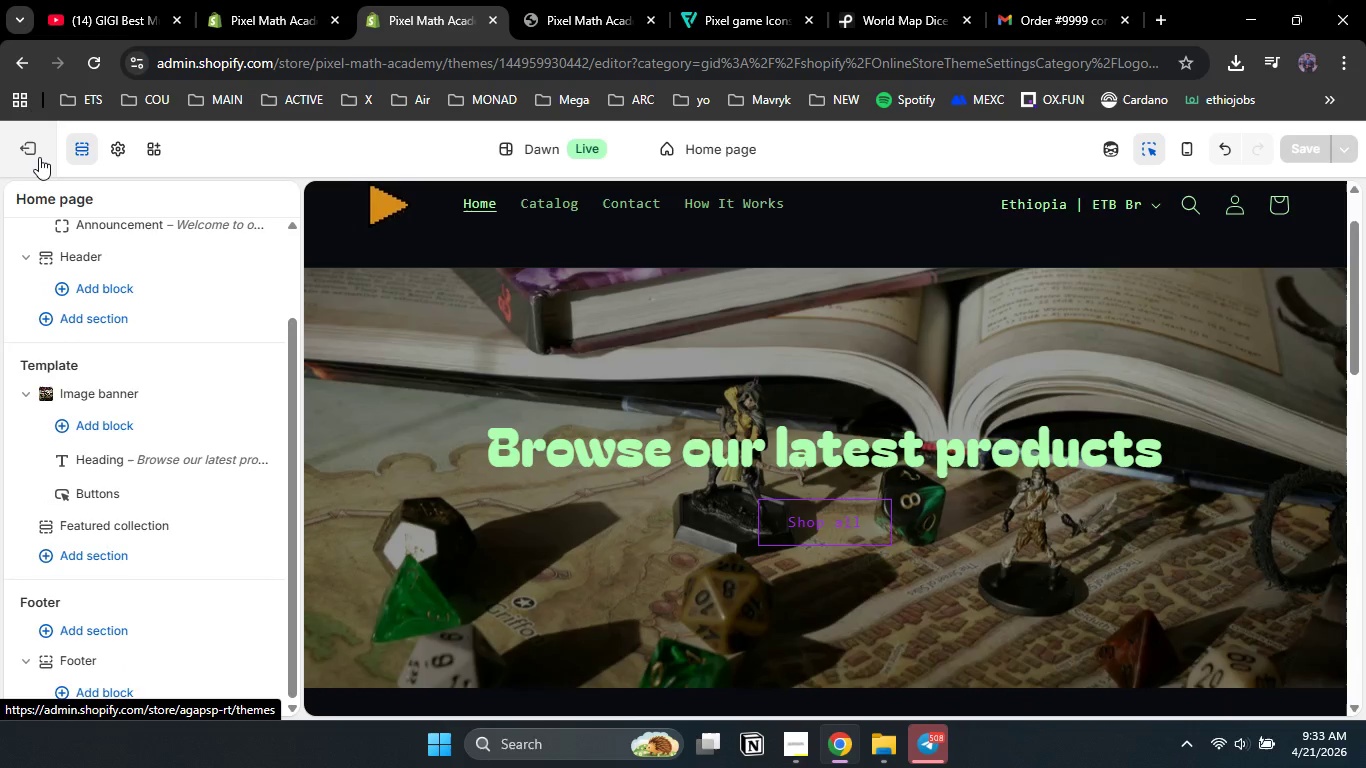 
wait(13.22)
 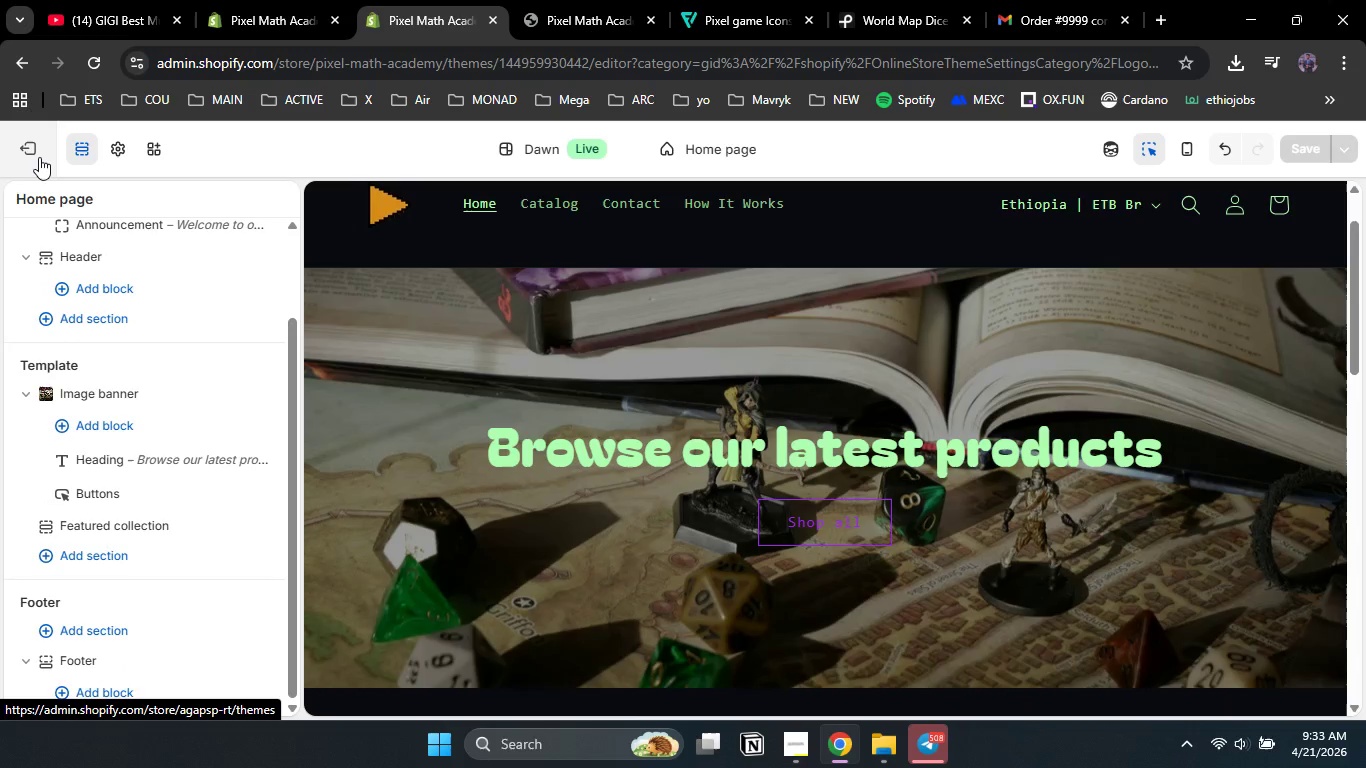 
left_click_drag(start_coordinate=[1358, 329], to_coordinate=[1365, 159])
 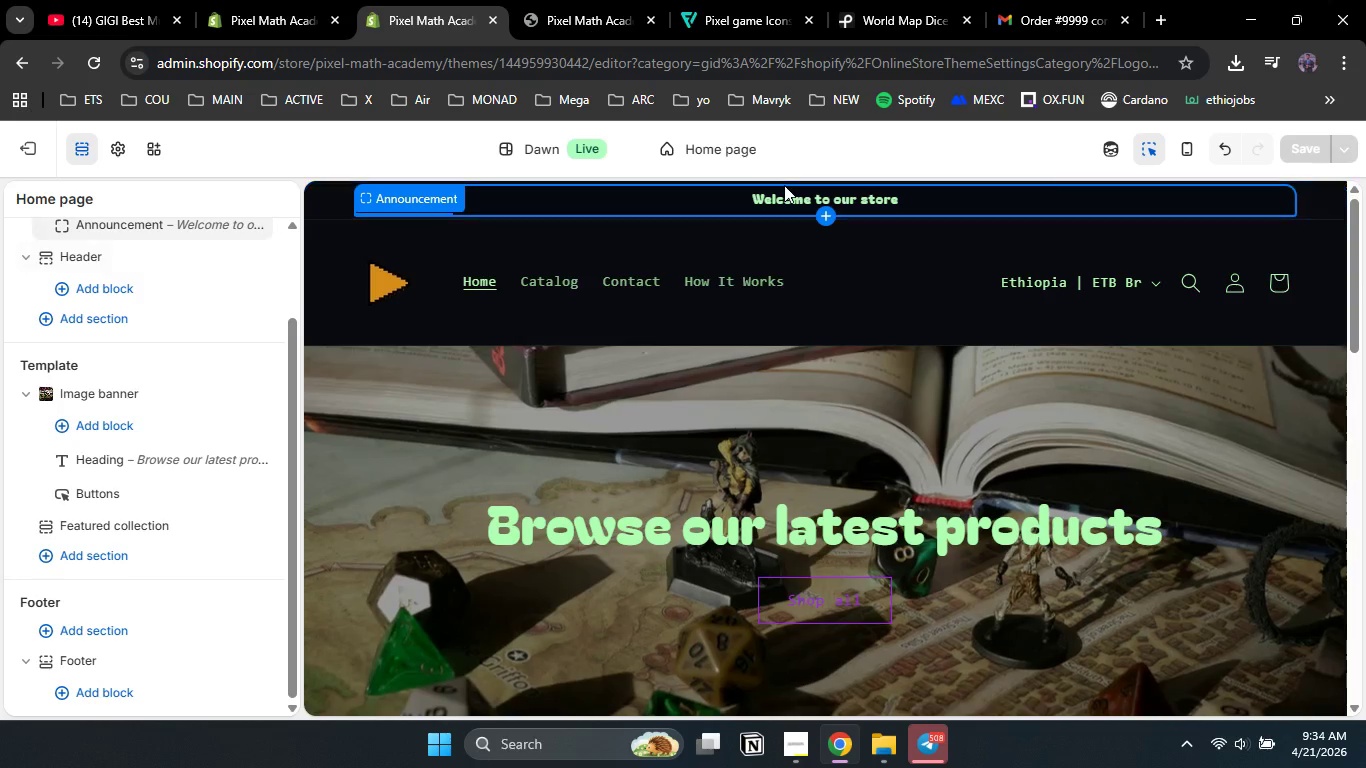 
left_click([786, 192])
 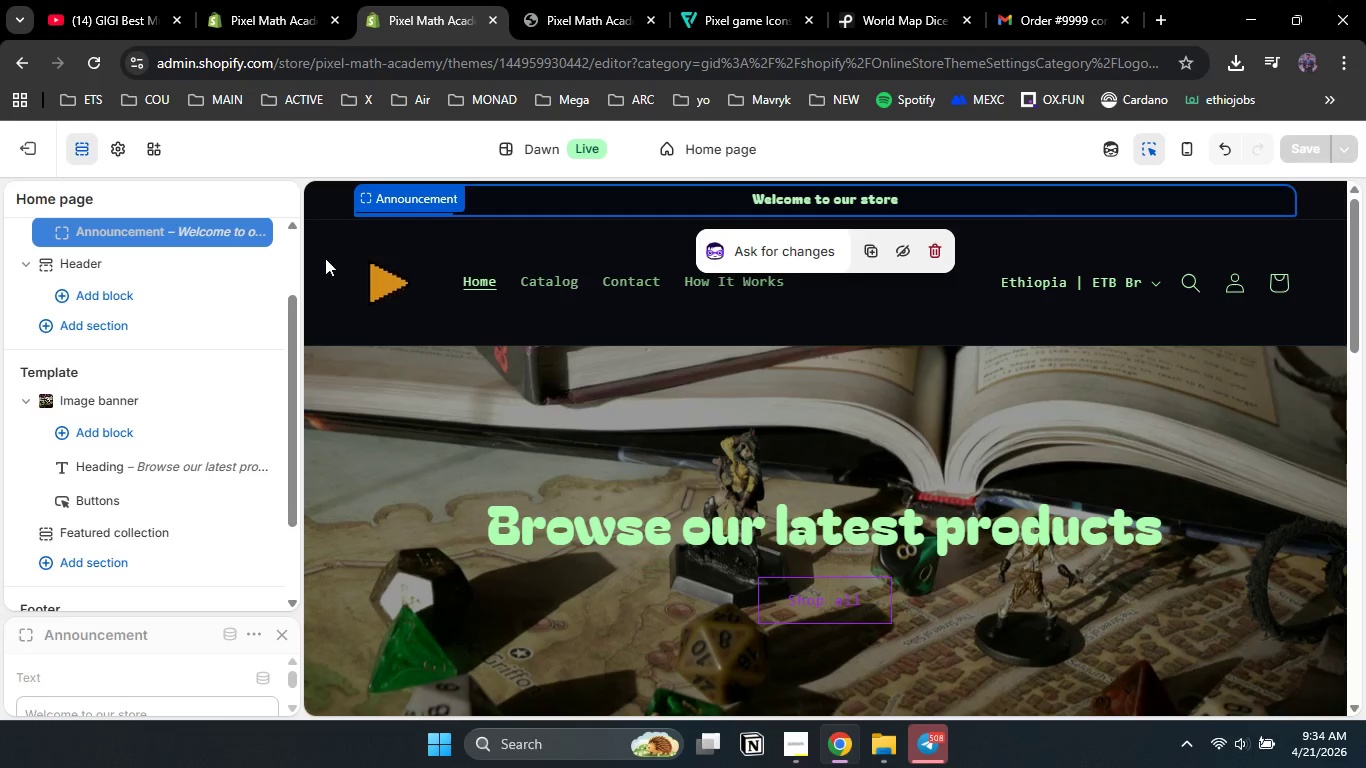 
mouse_move([159, 282])
 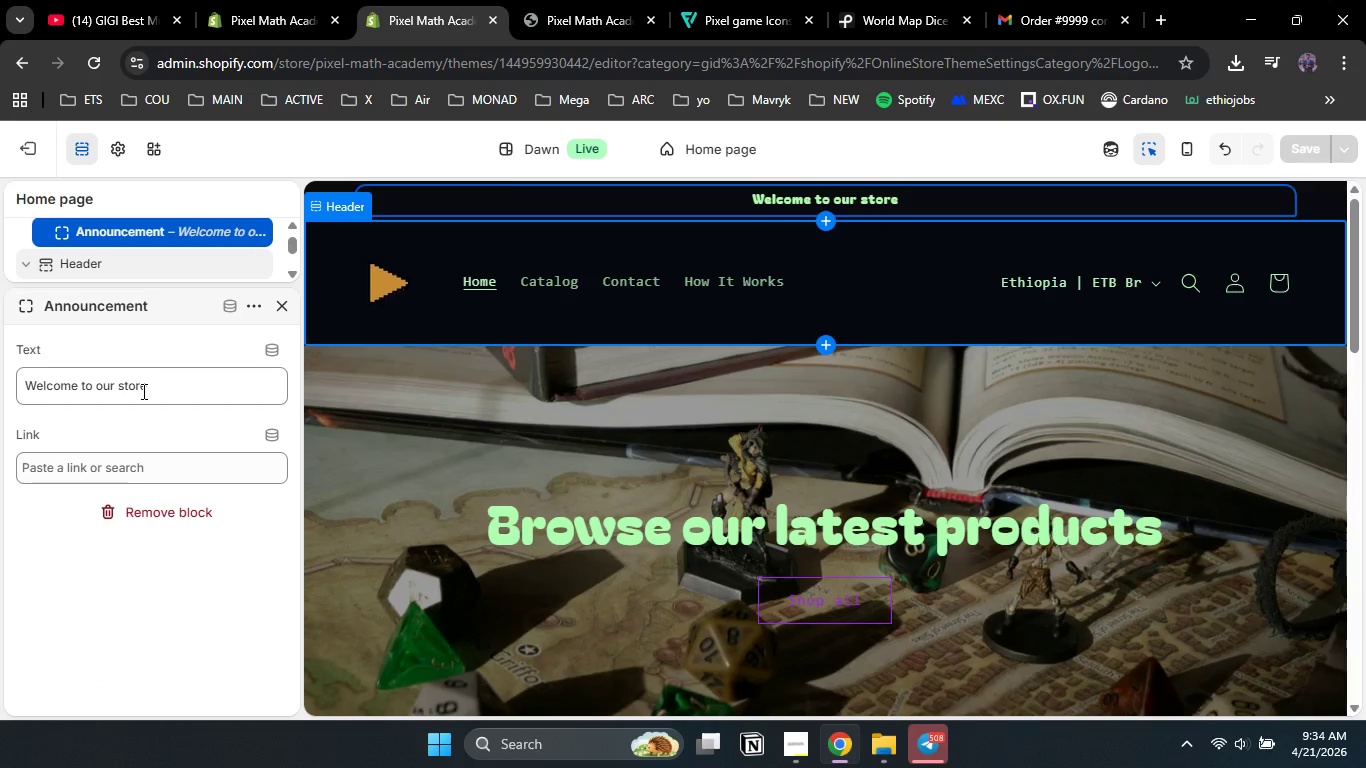 
left_click([159, 391])
 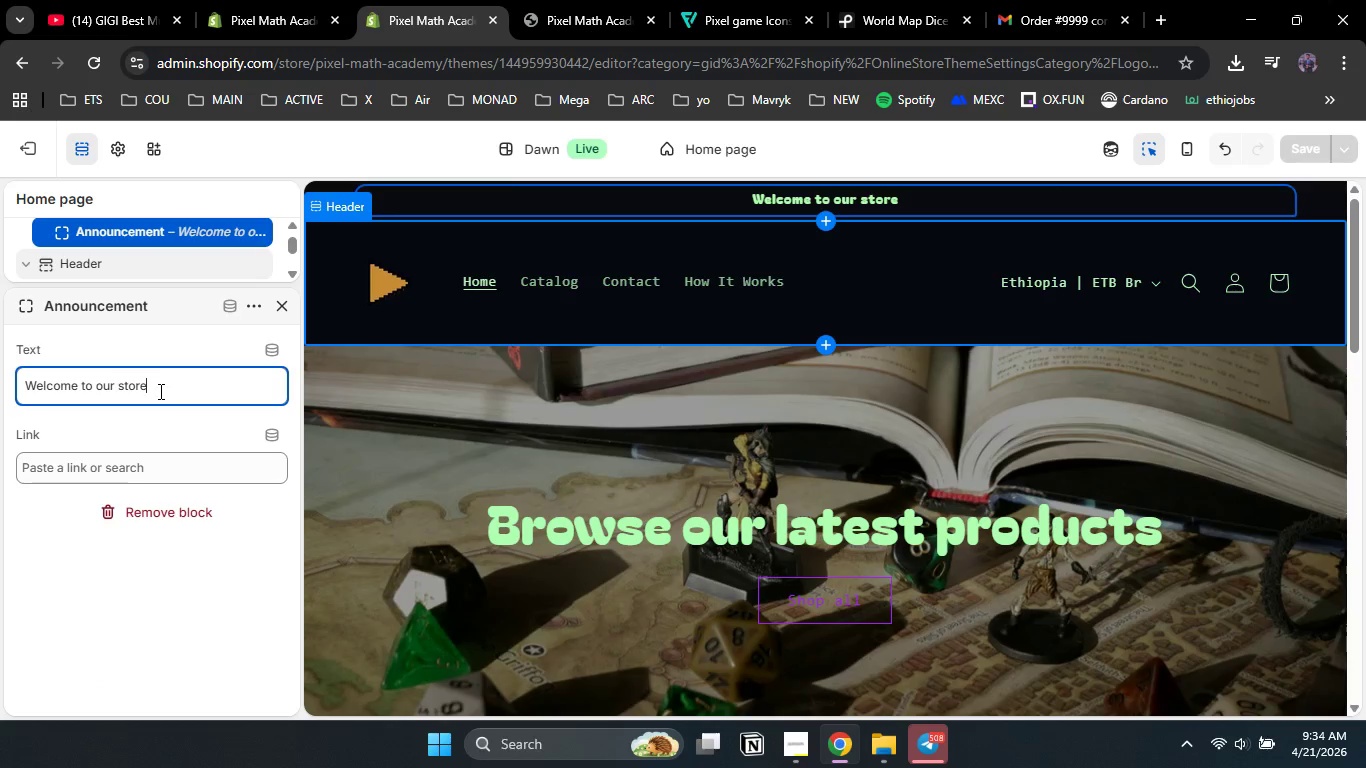 
key(Control+A)
 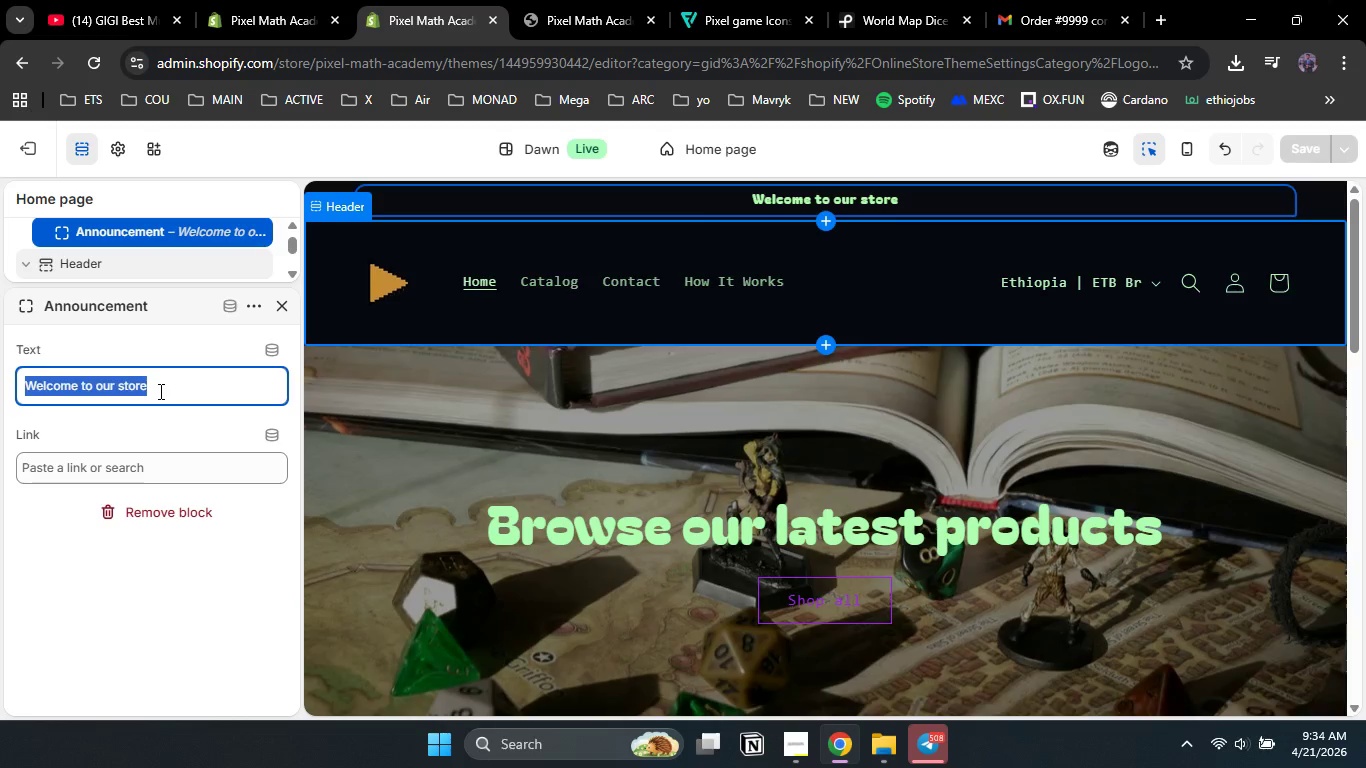 
type(Level Up your Math Skills)
 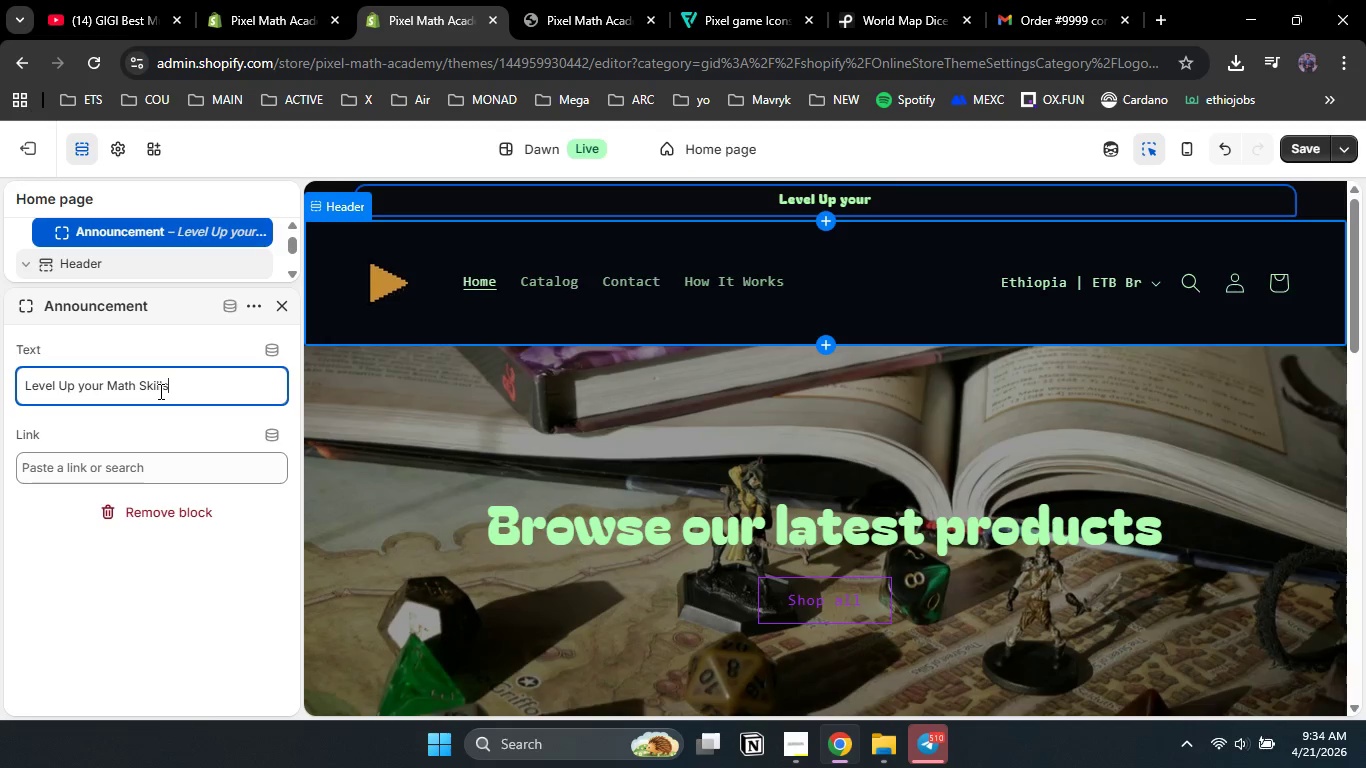 
key(Backspace)
 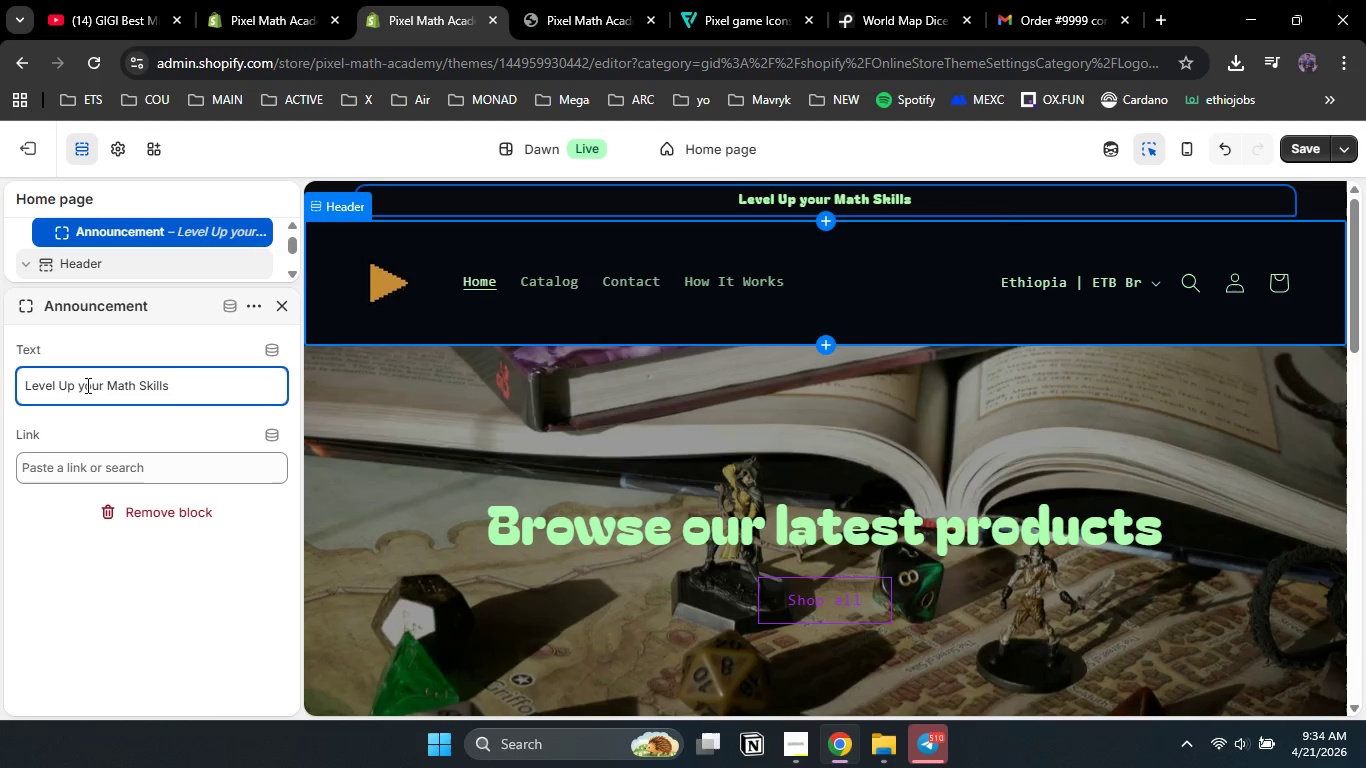 
key(Shift+Y)
 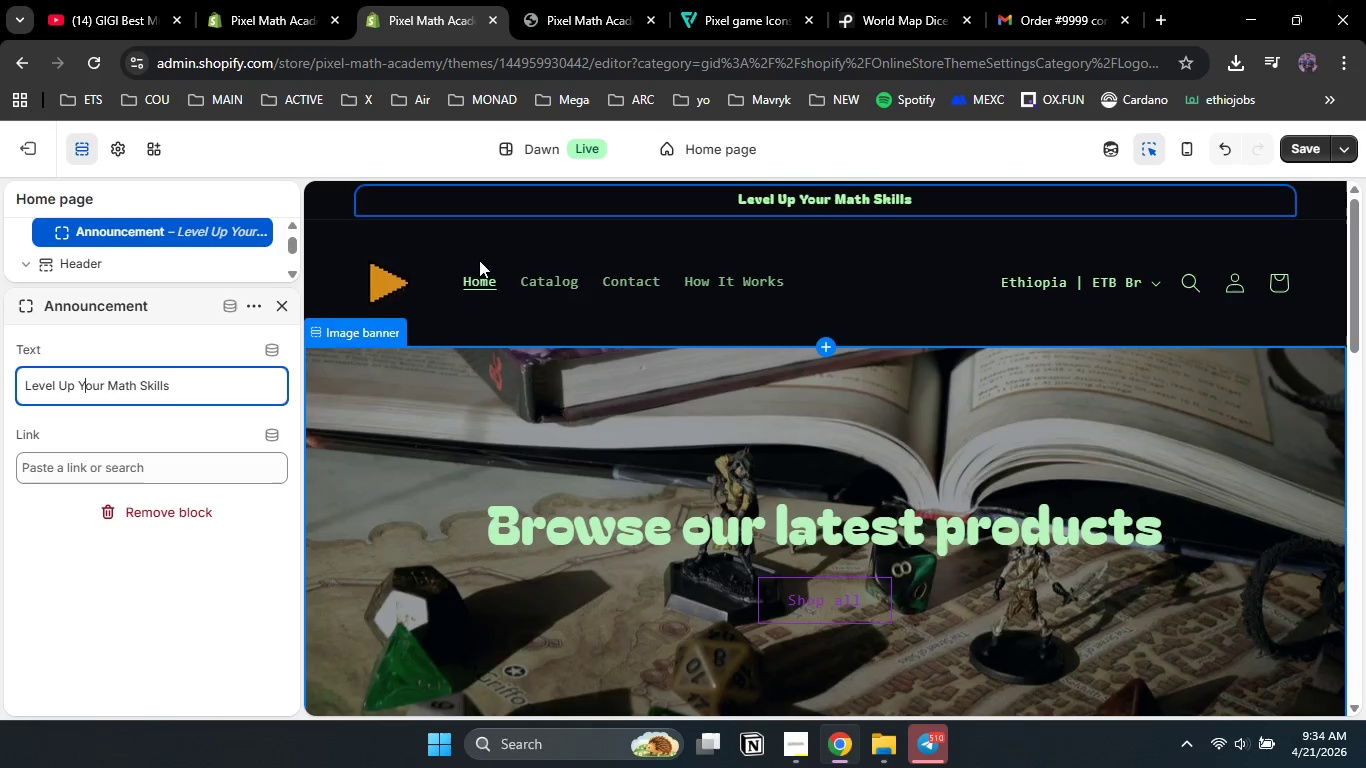 
left_click([708, 529])
 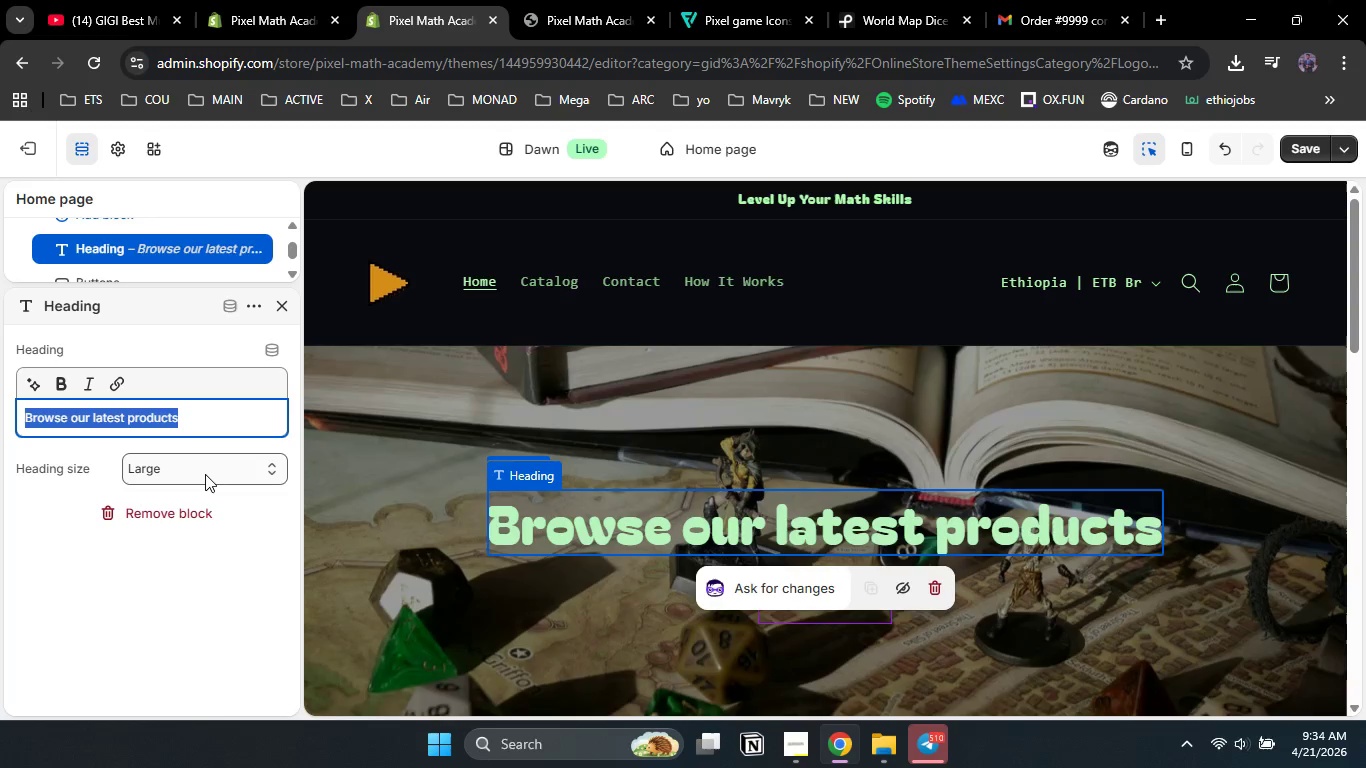 
wait(10.2)
 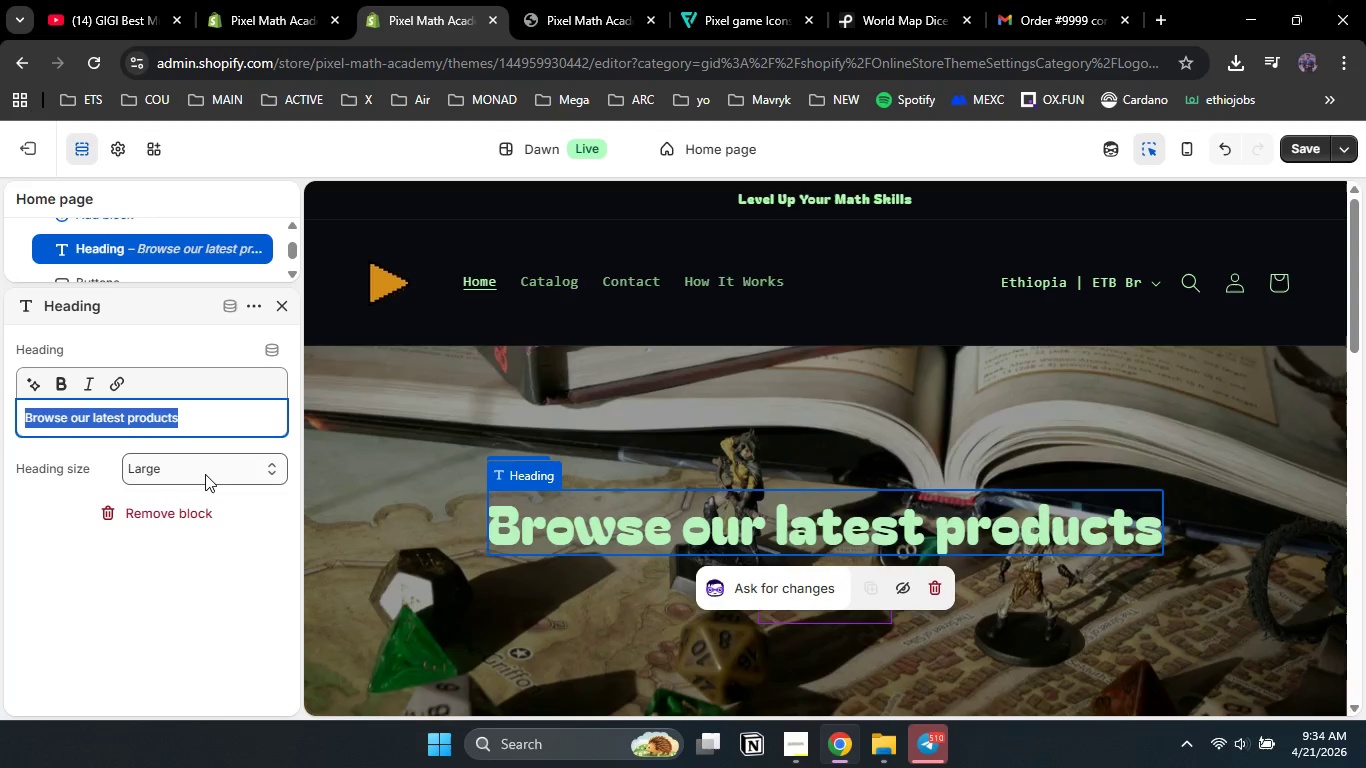 
type(Master Our  R)
 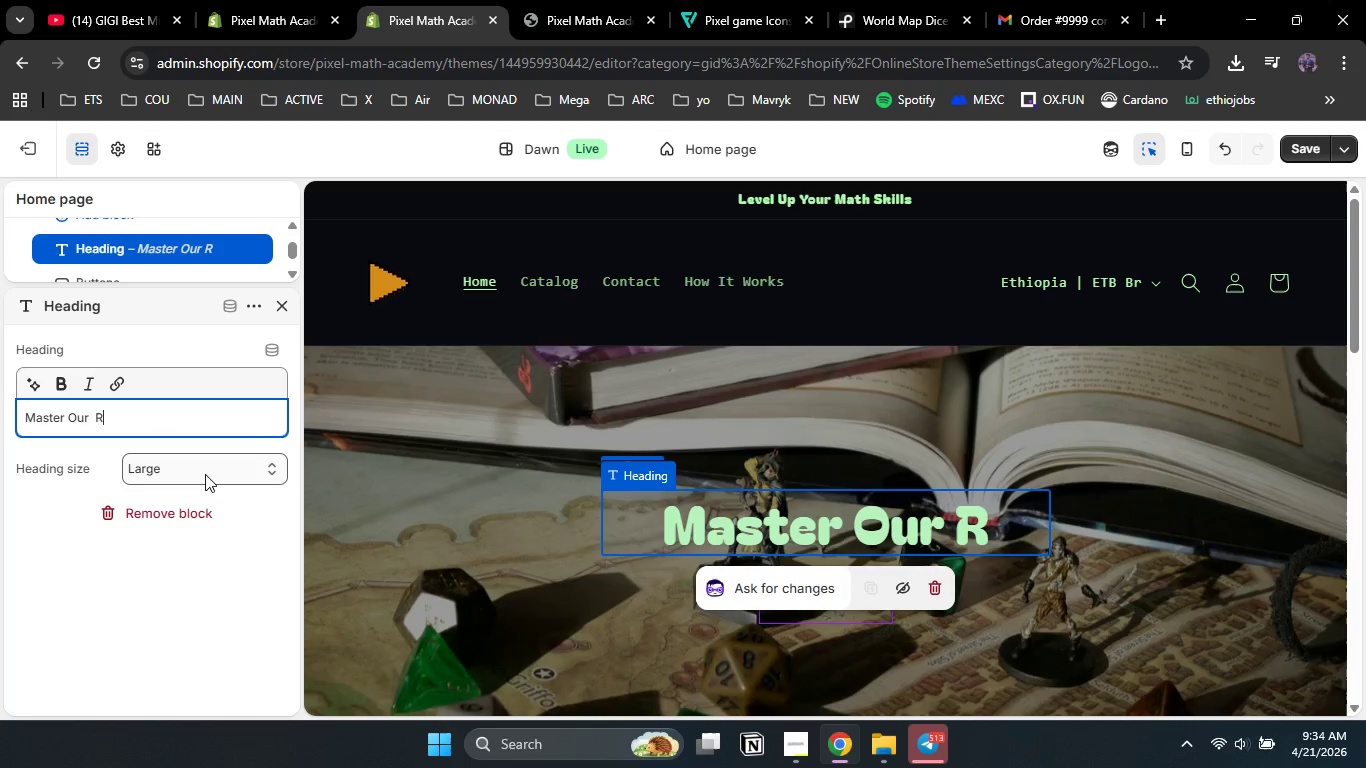 
wait(5.16)
 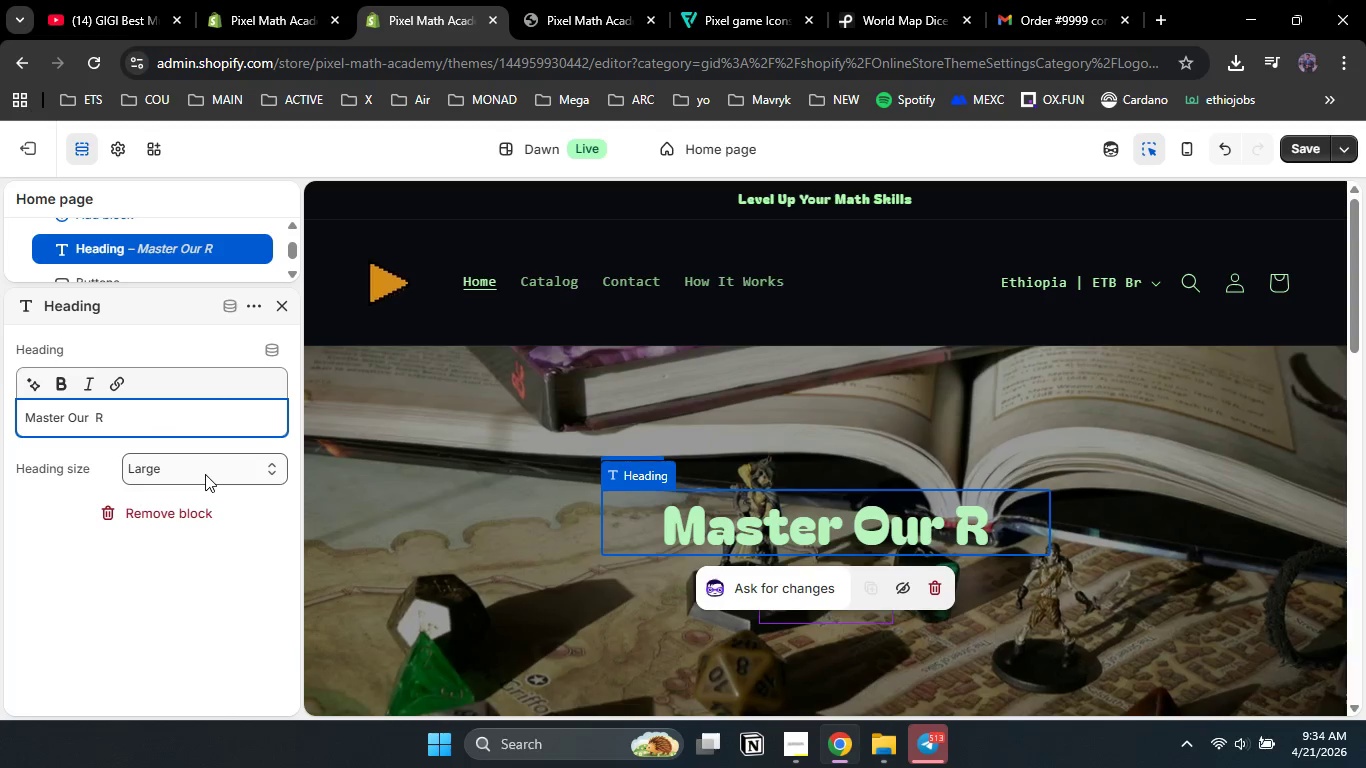 
type(PG Adv)
 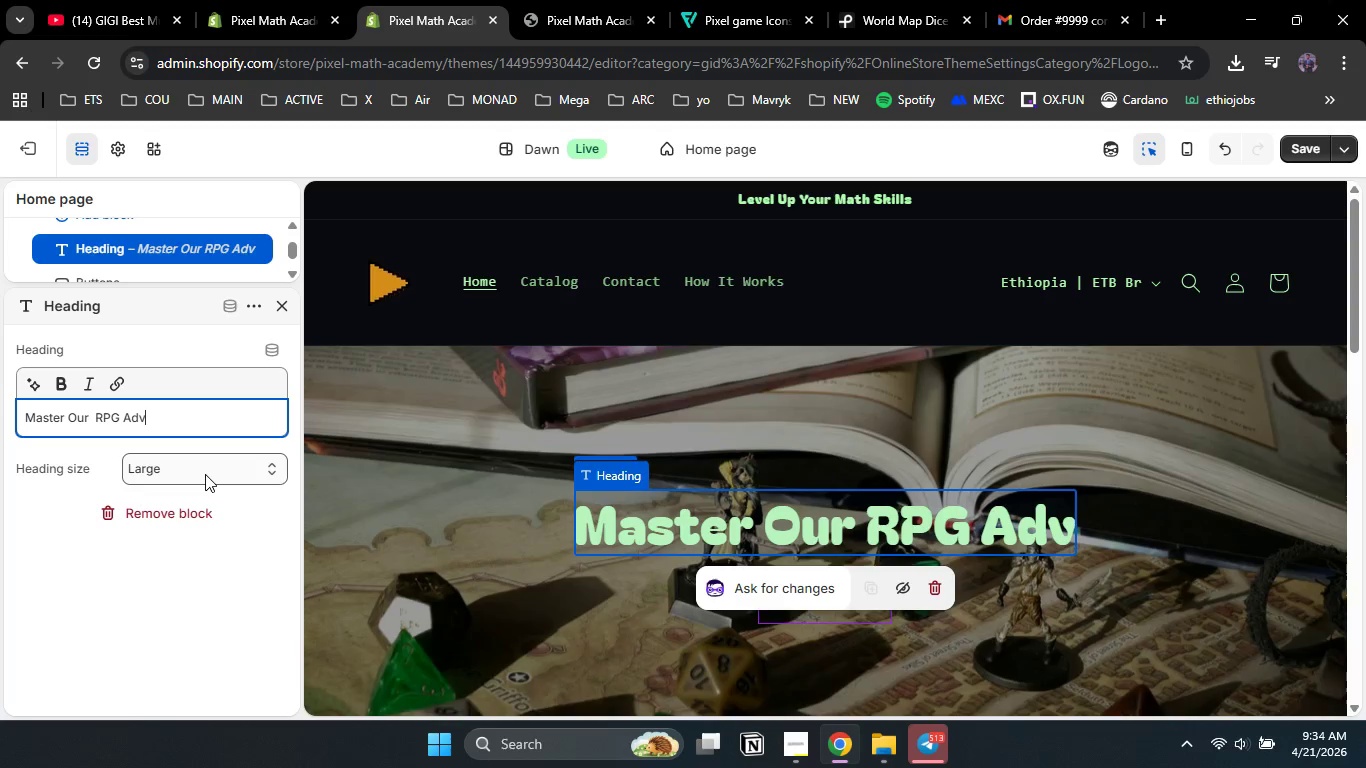 
type(entur)
 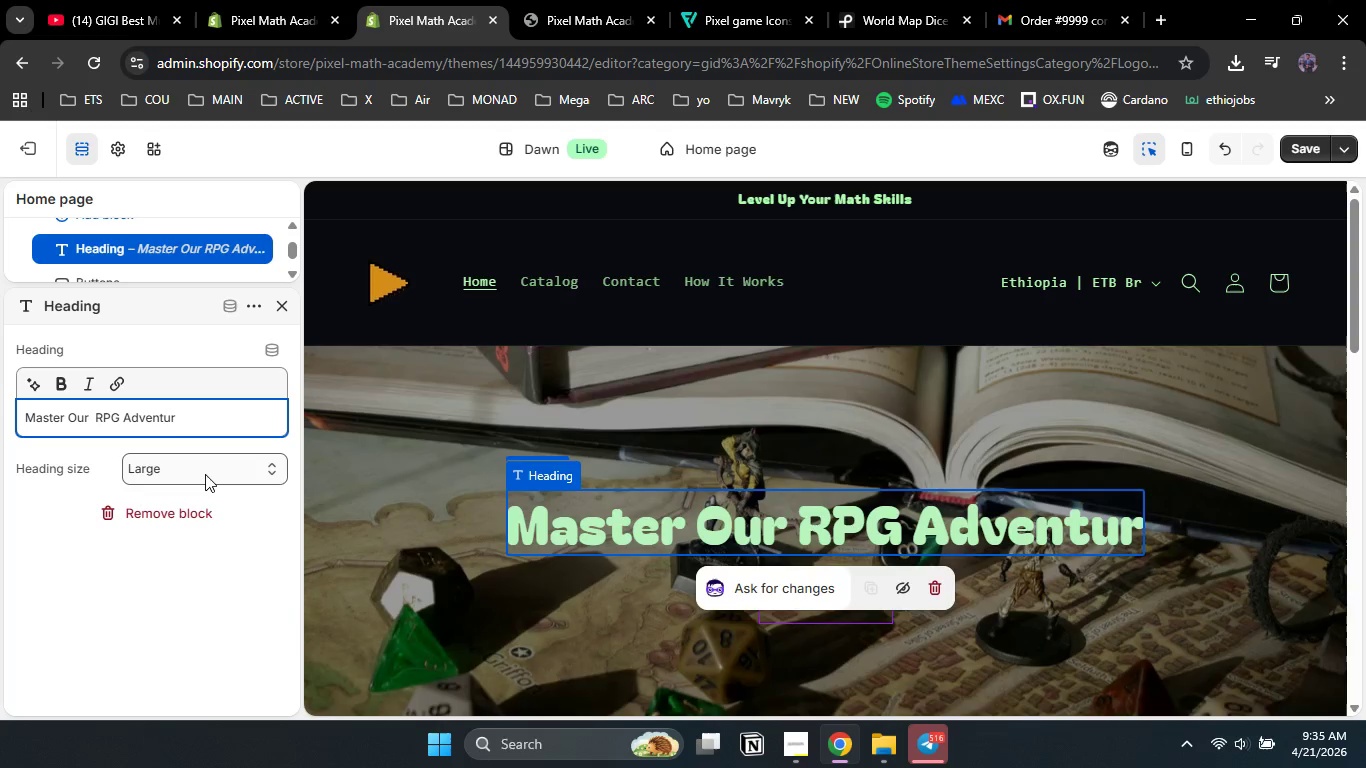 
wait(11.05)
 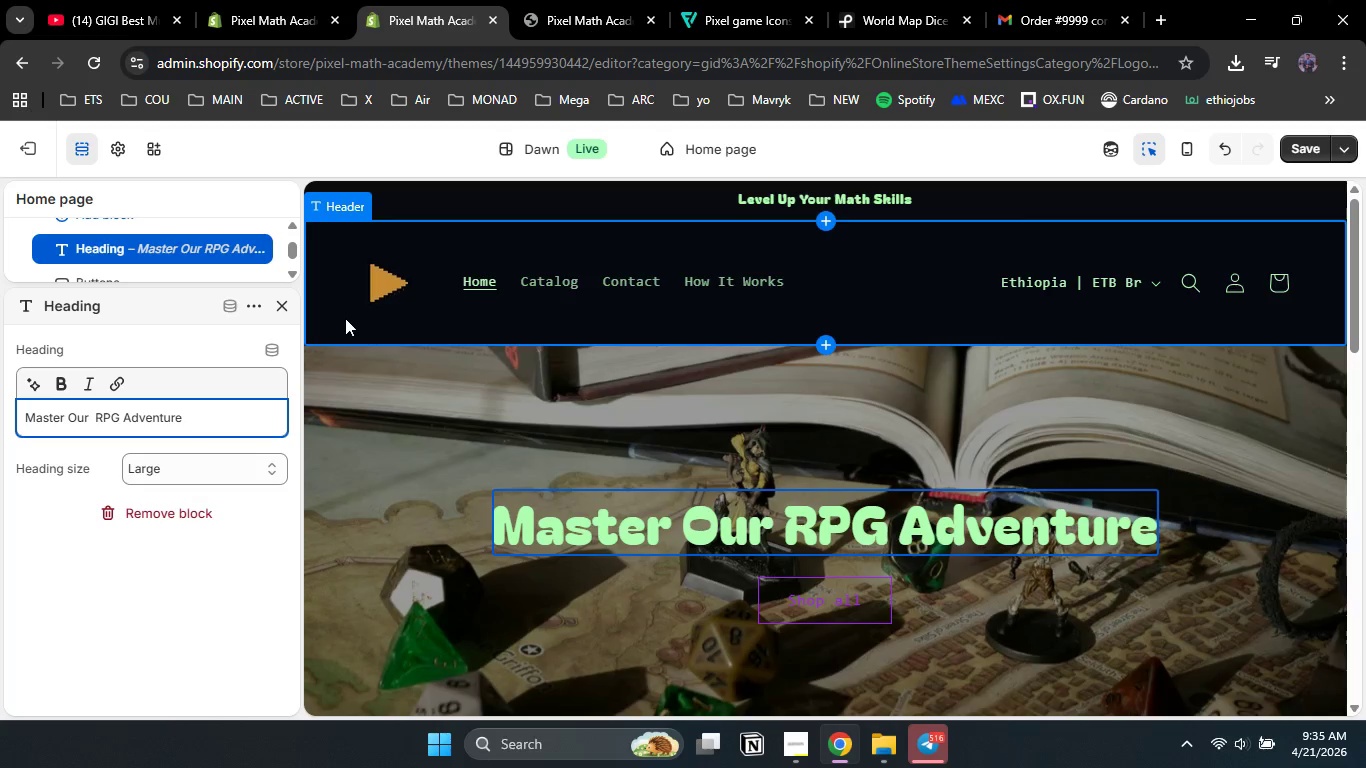 
left_click([279, 471])
 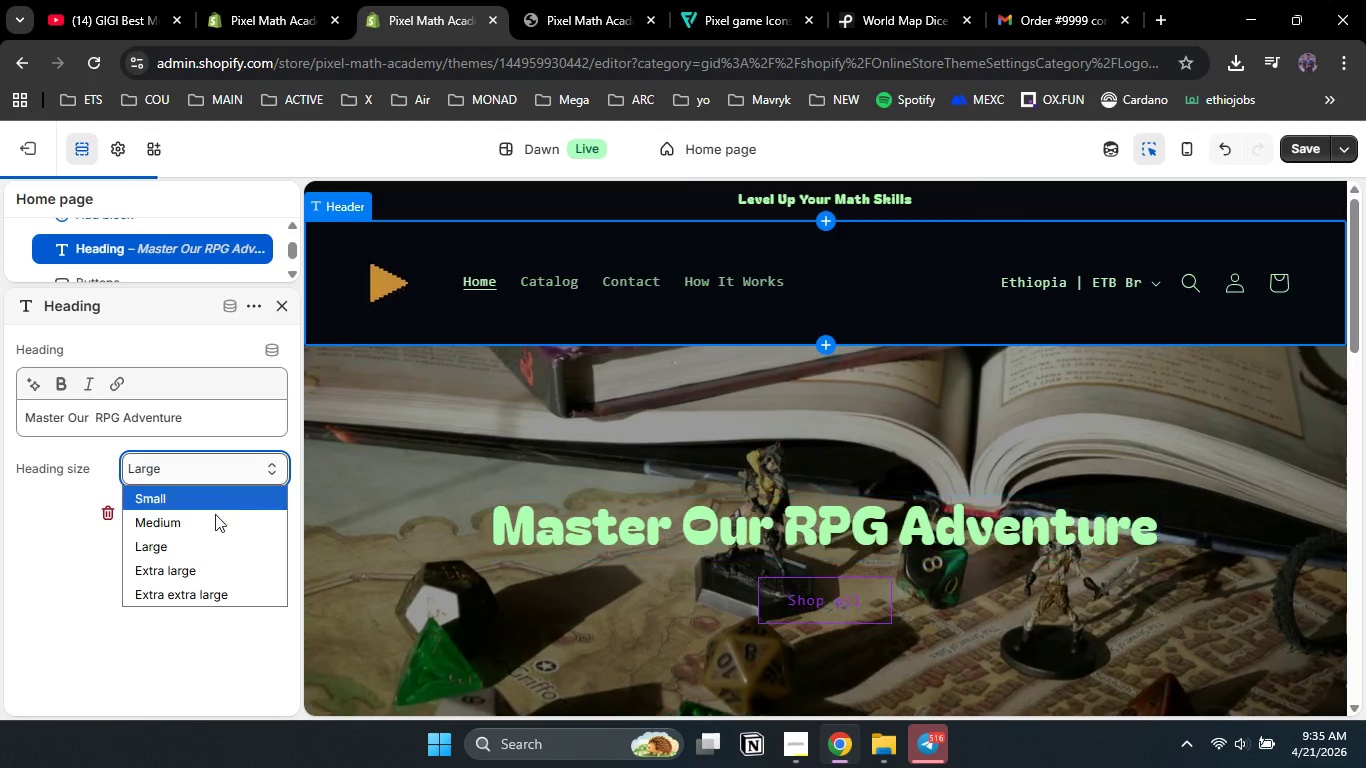 
left_click([212, 515])
 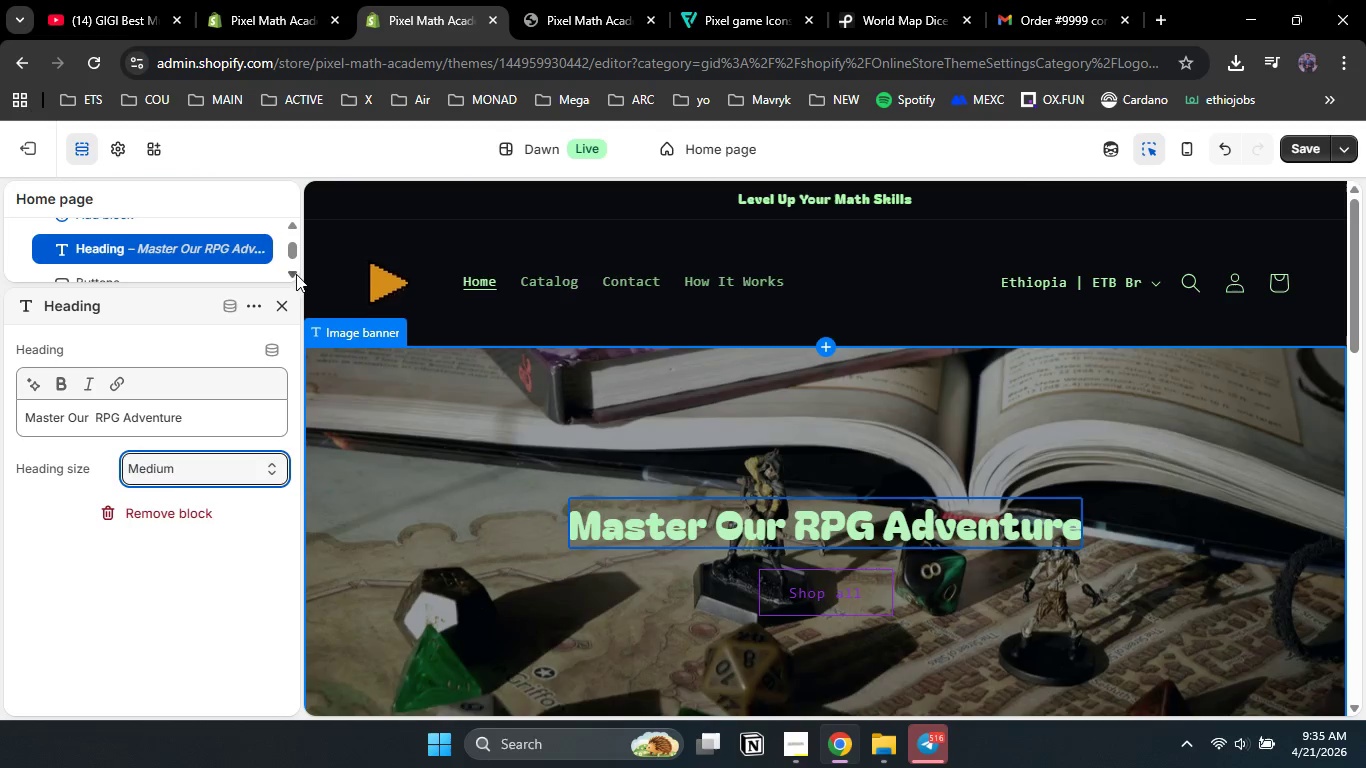 
left_click([1301, 155])
 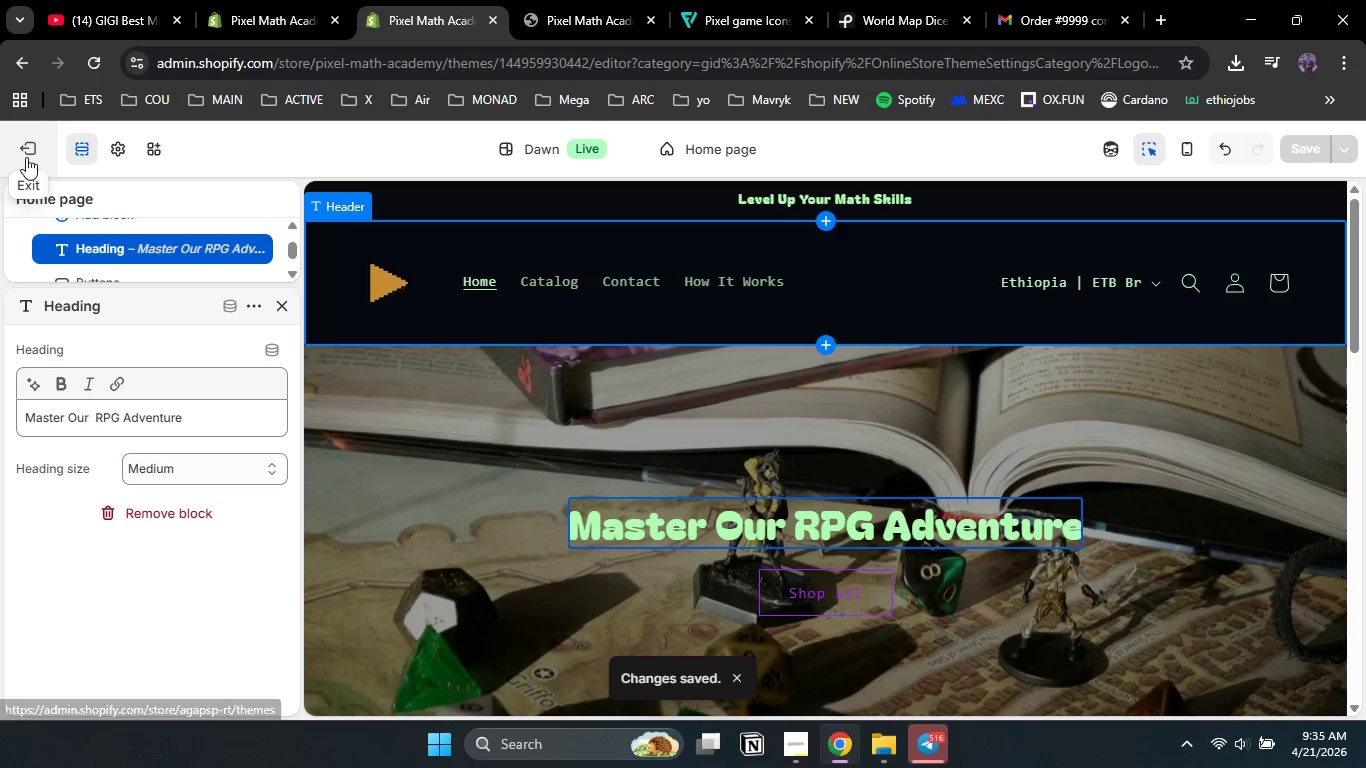 
wait(6.0)
 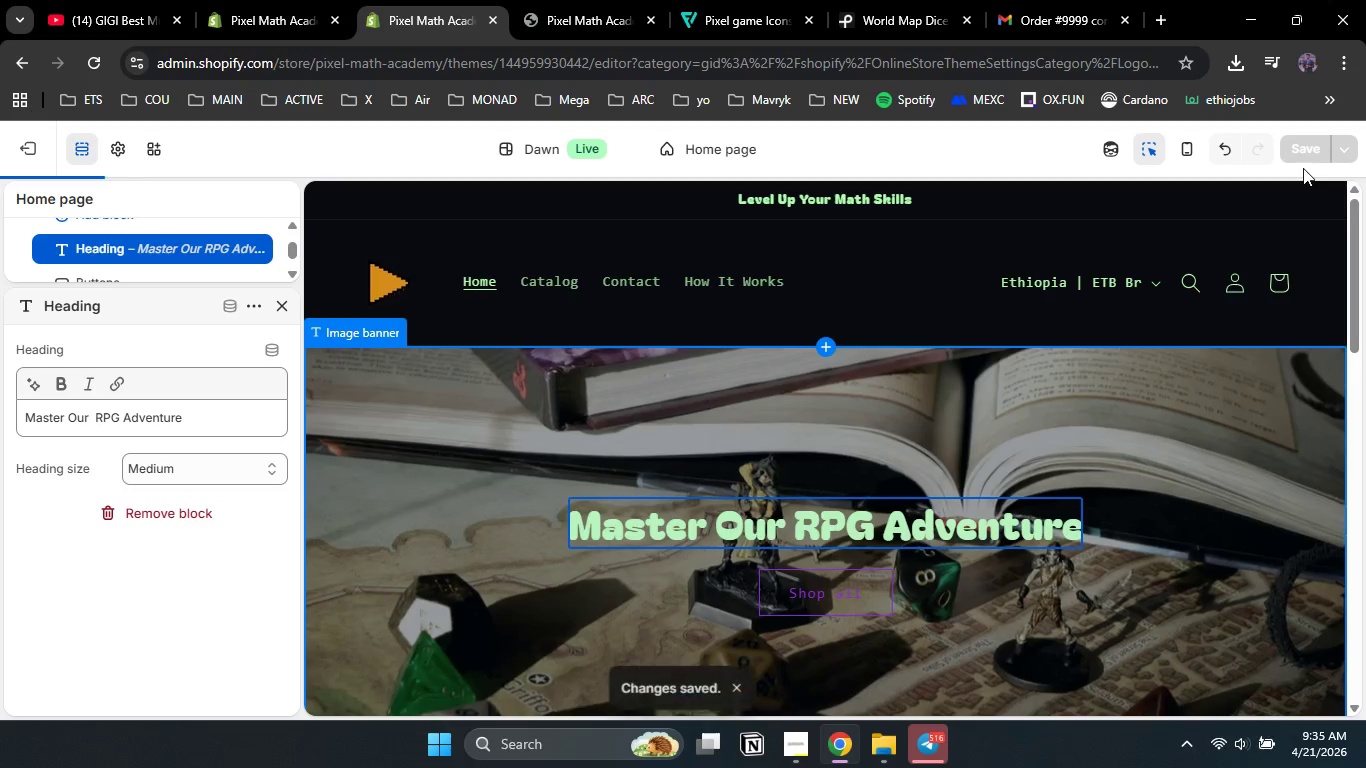 
left_click([26, 157])
 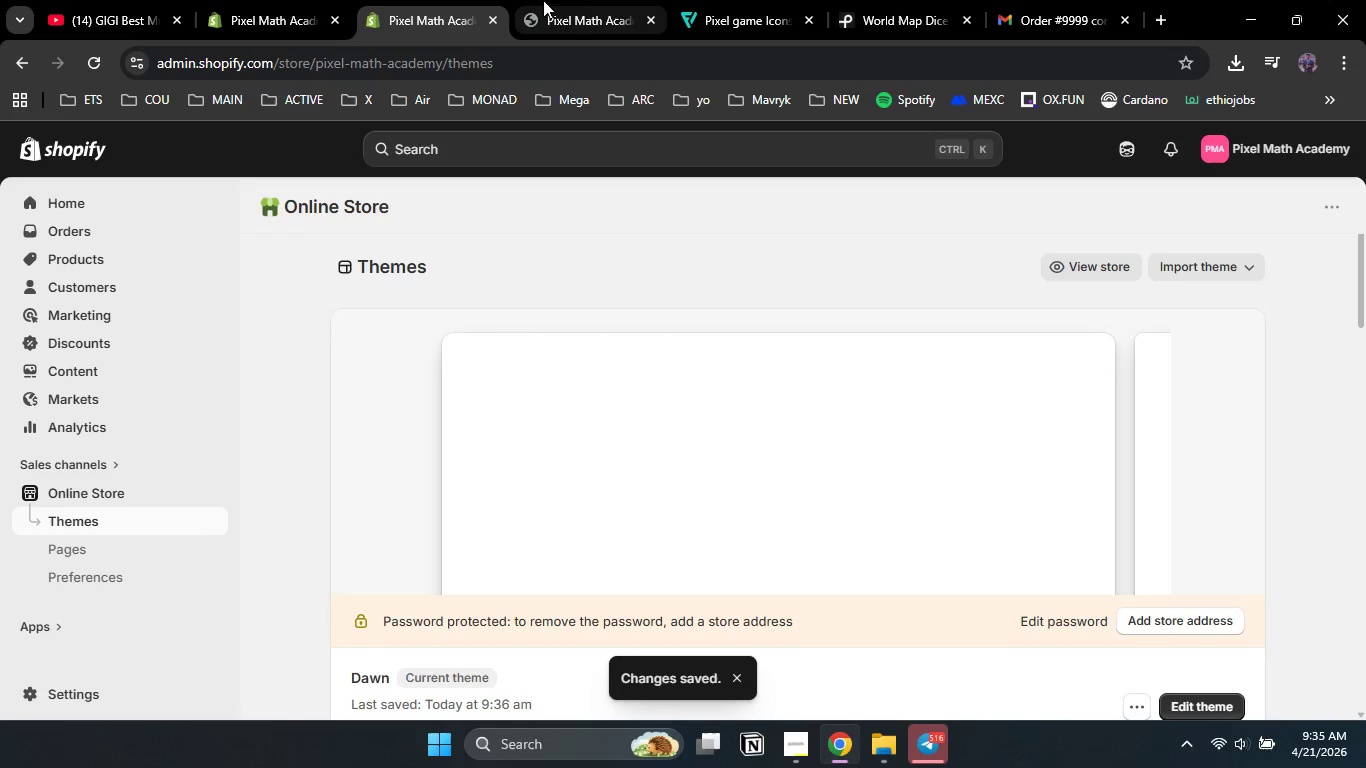 
left_click([578, 0])
 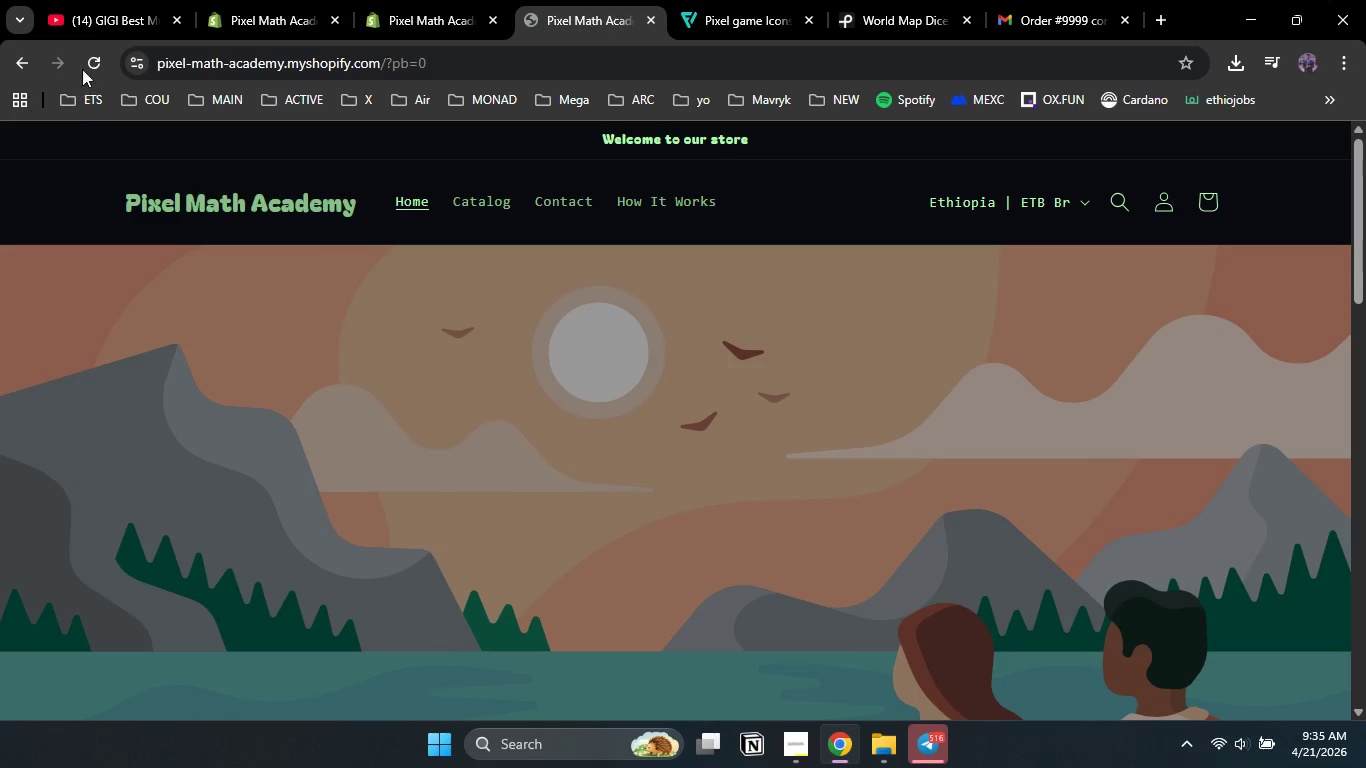 
left_click([96, 55])
 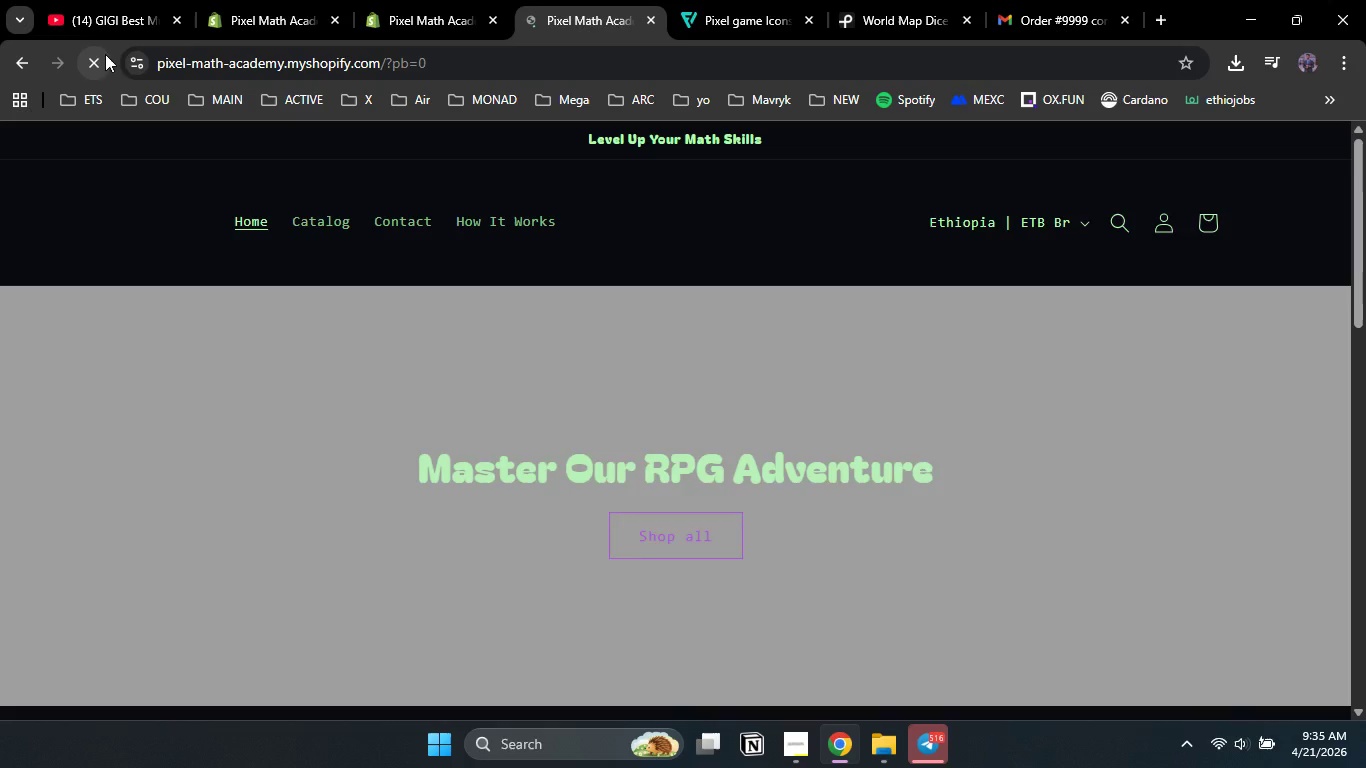 
wait(7.61)
 